 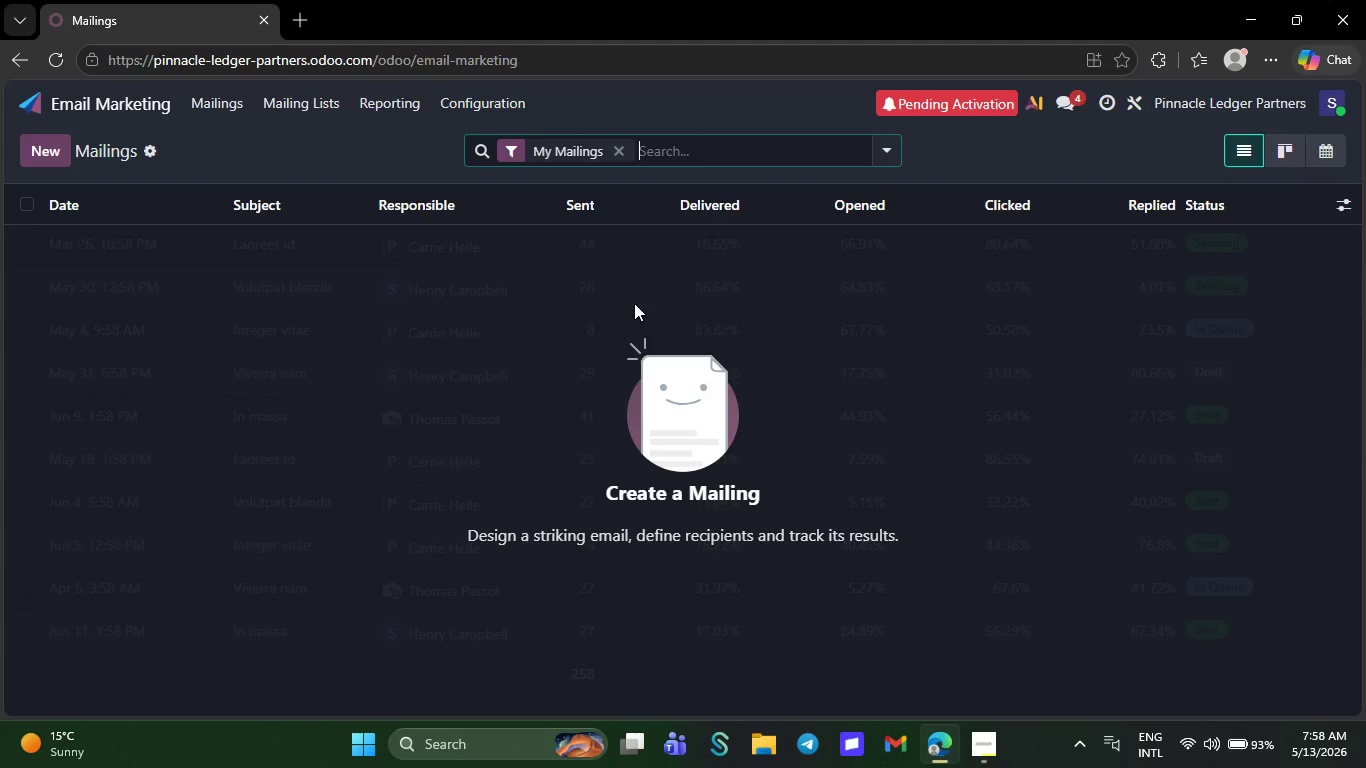 
left_click([50, 149])
 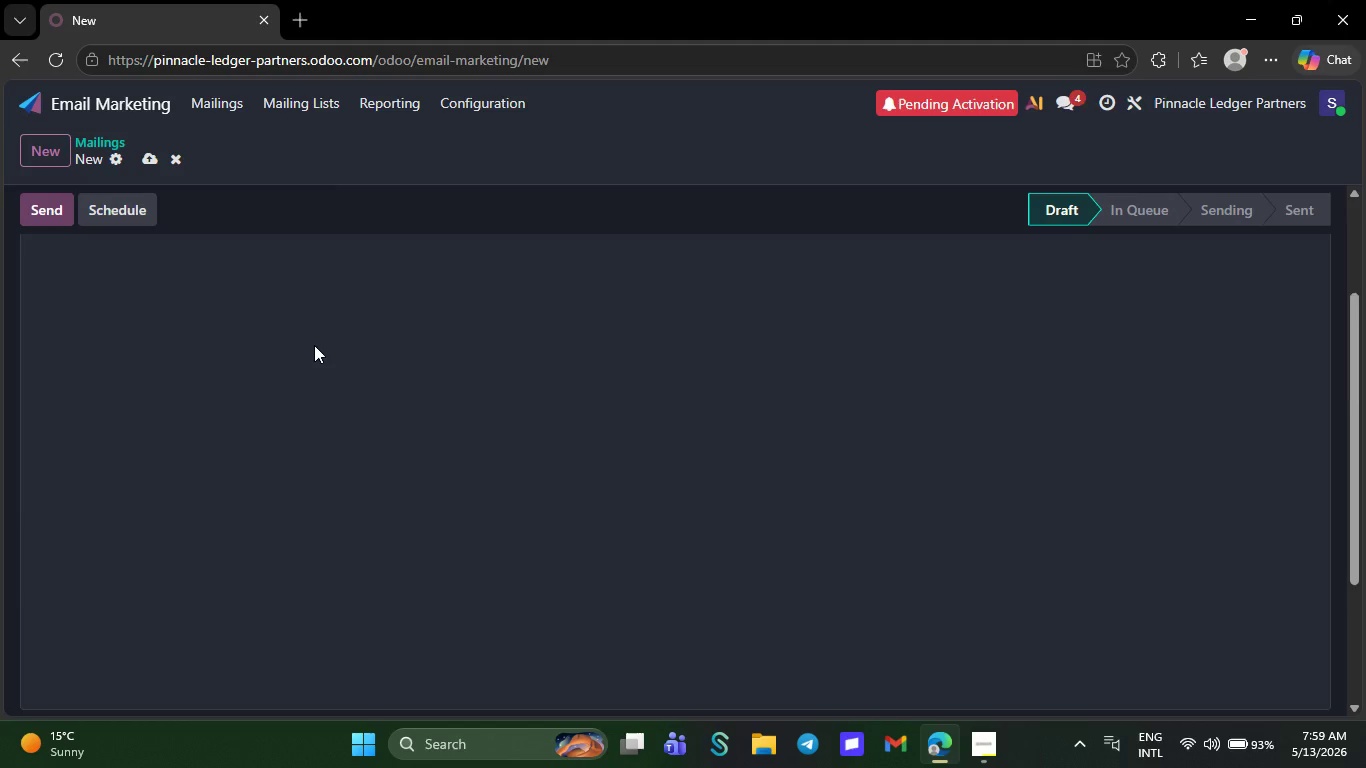 
wait(14.25)
 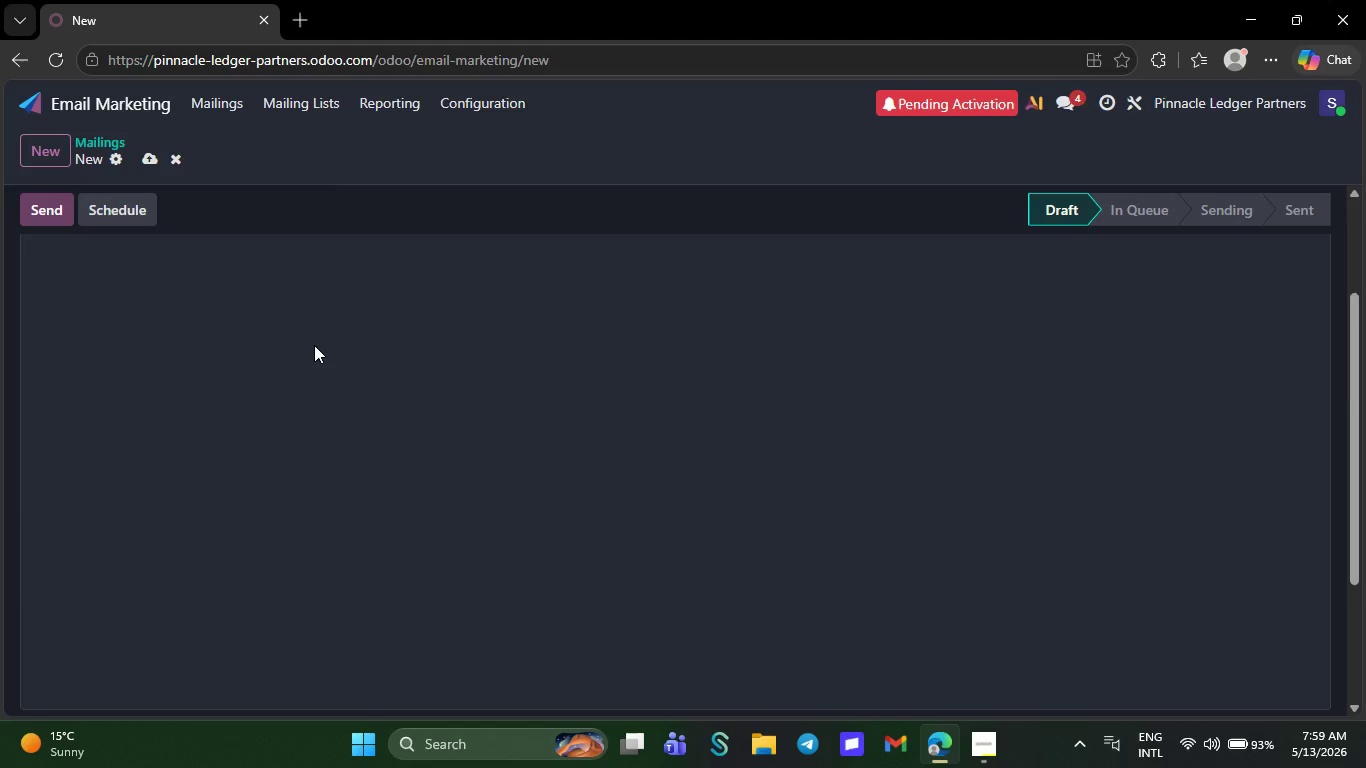 
left_click([162, 535])
 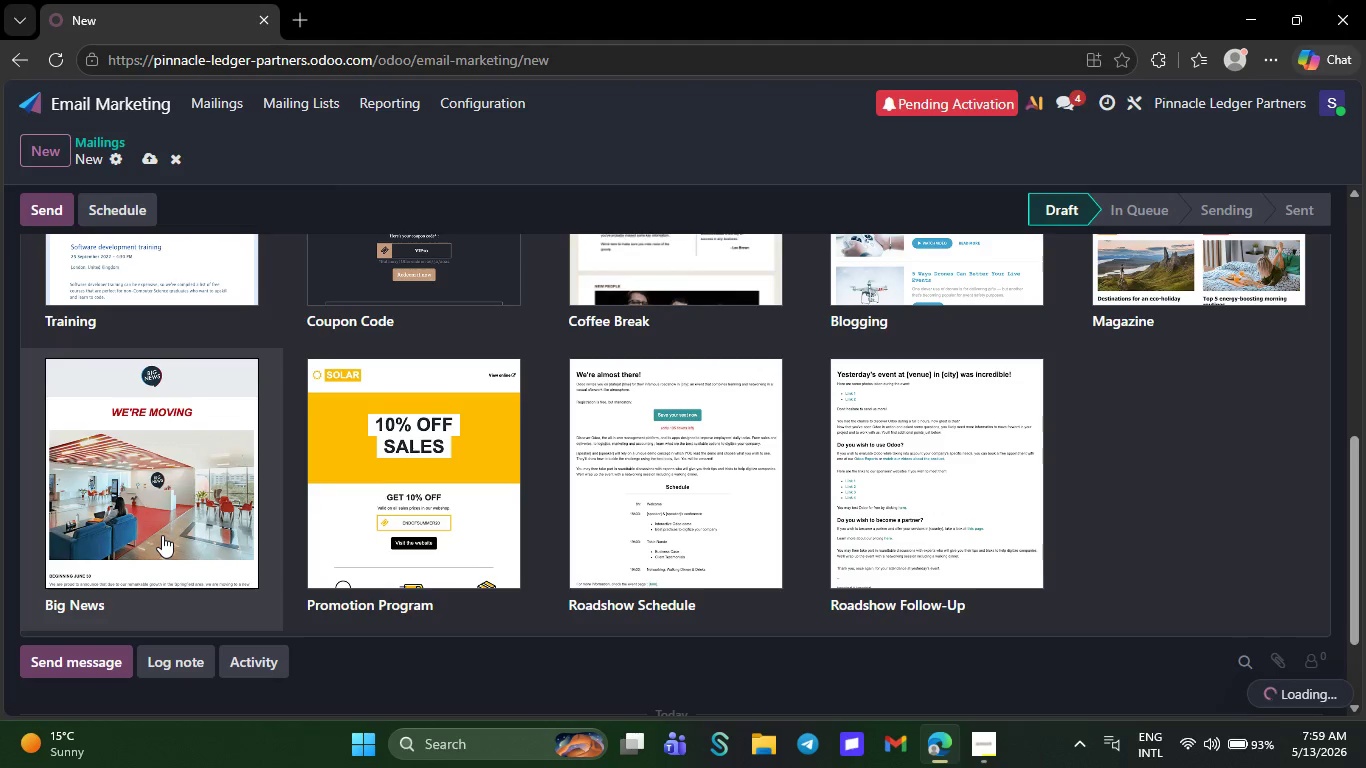 
left_click([162, 535])
 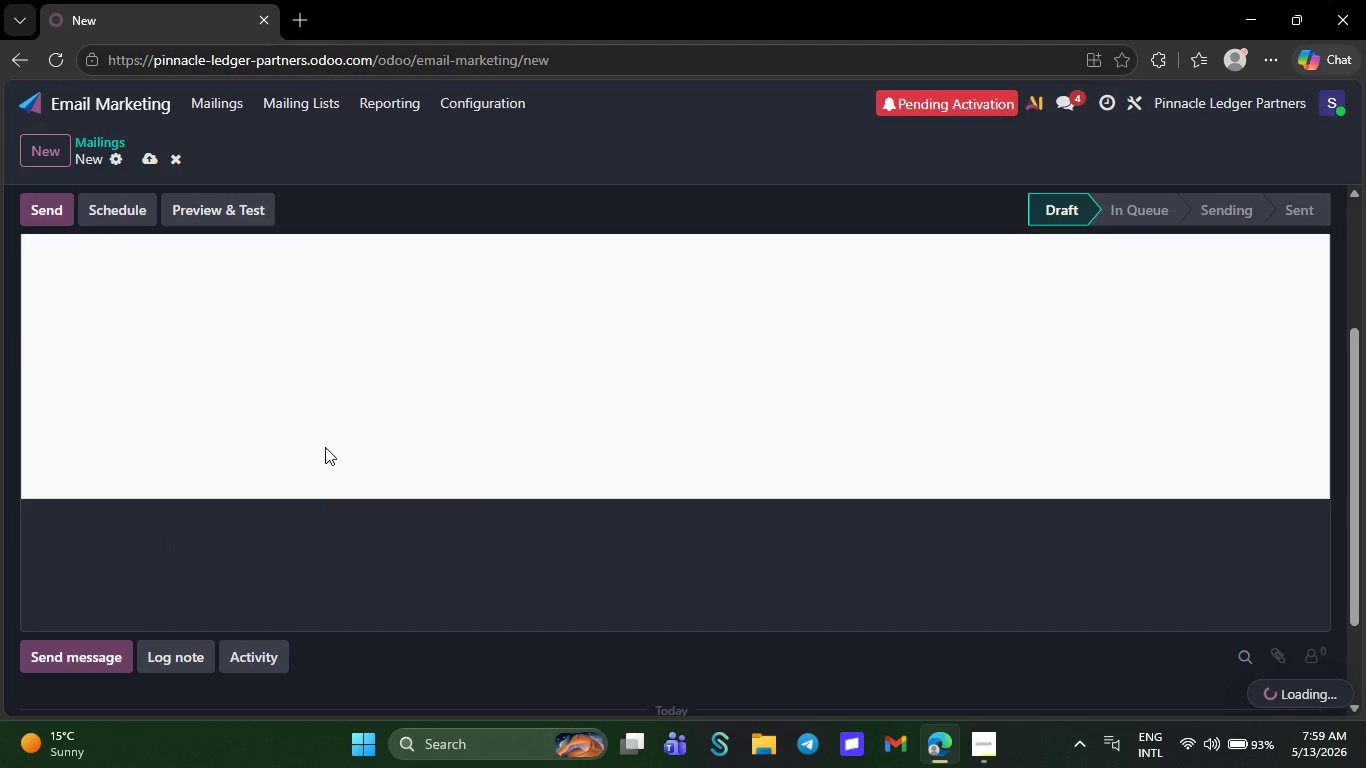 
wait(6.11)
 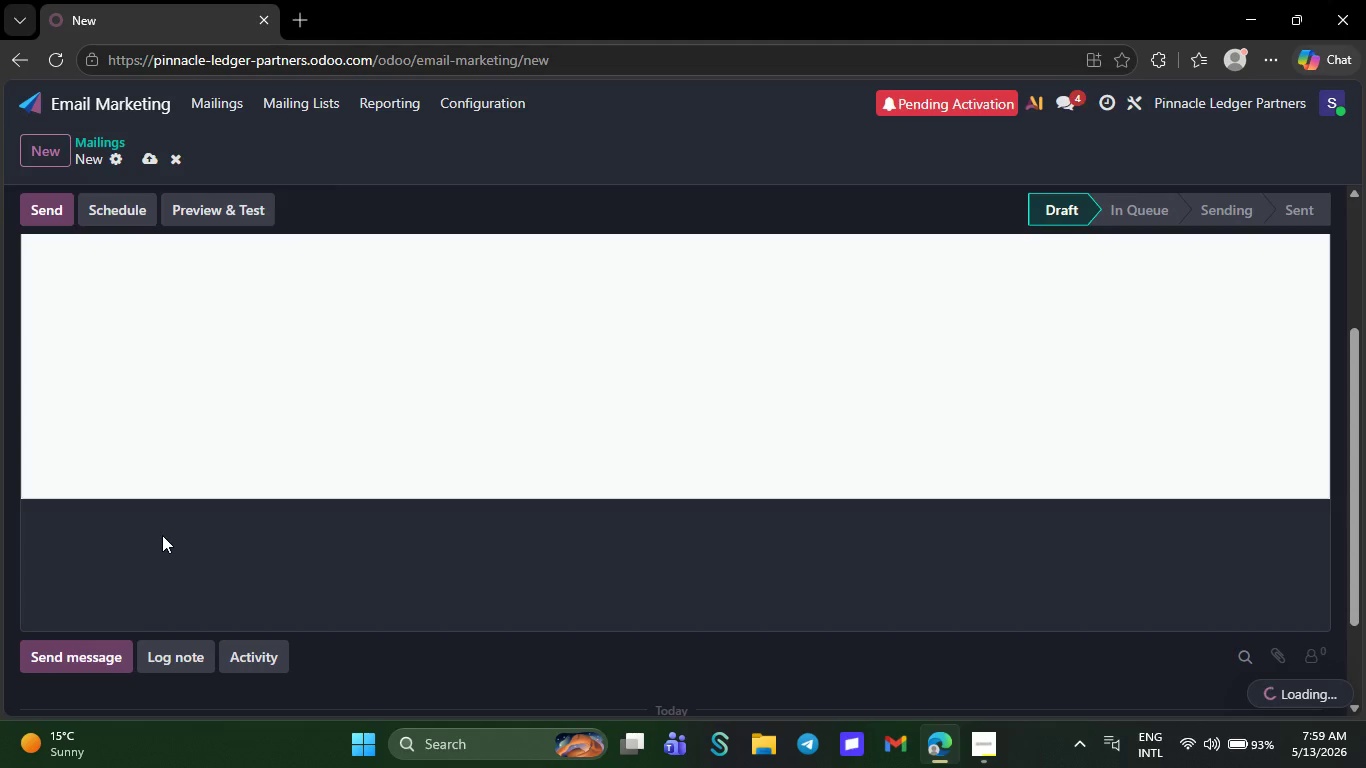 
left_click([523, 480])
 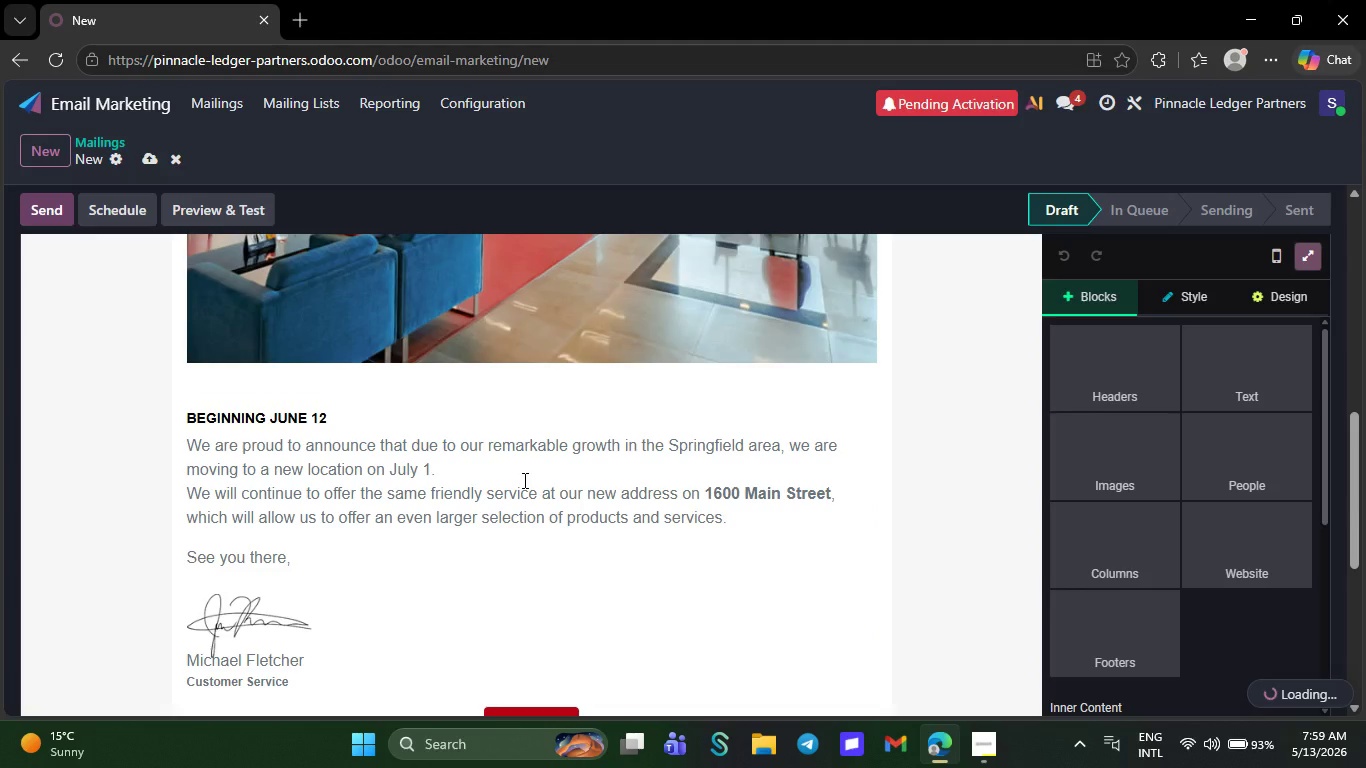 
left_click([492, 637])
 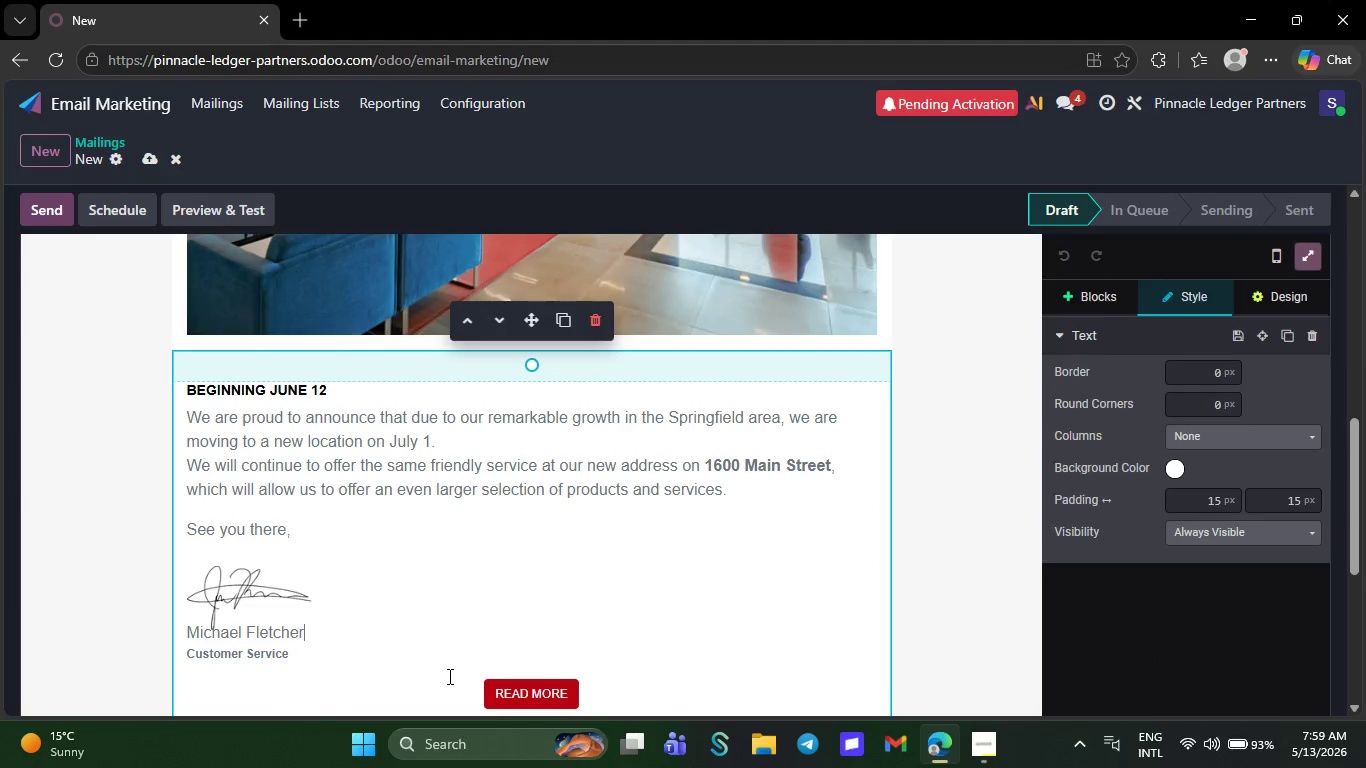 
left_click([446, 677])
 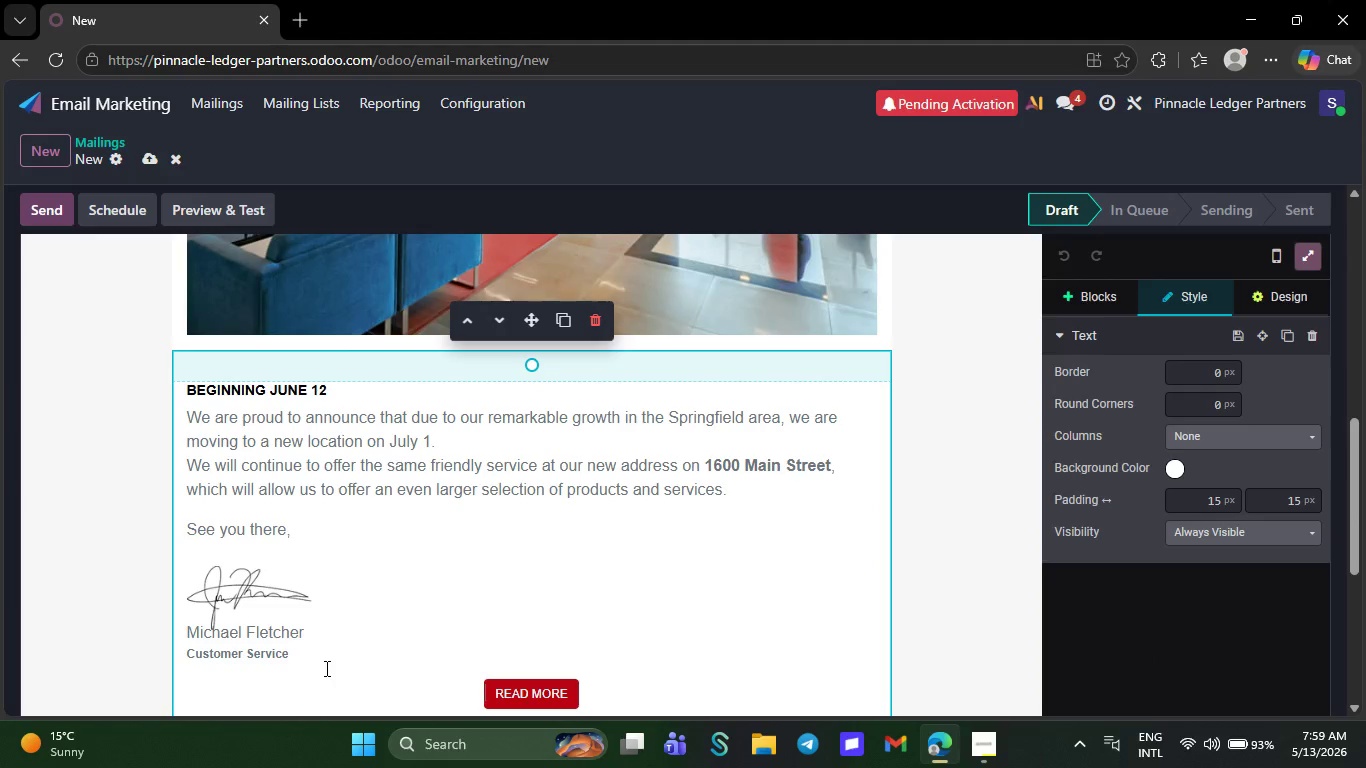 
left_click([313, 668])
 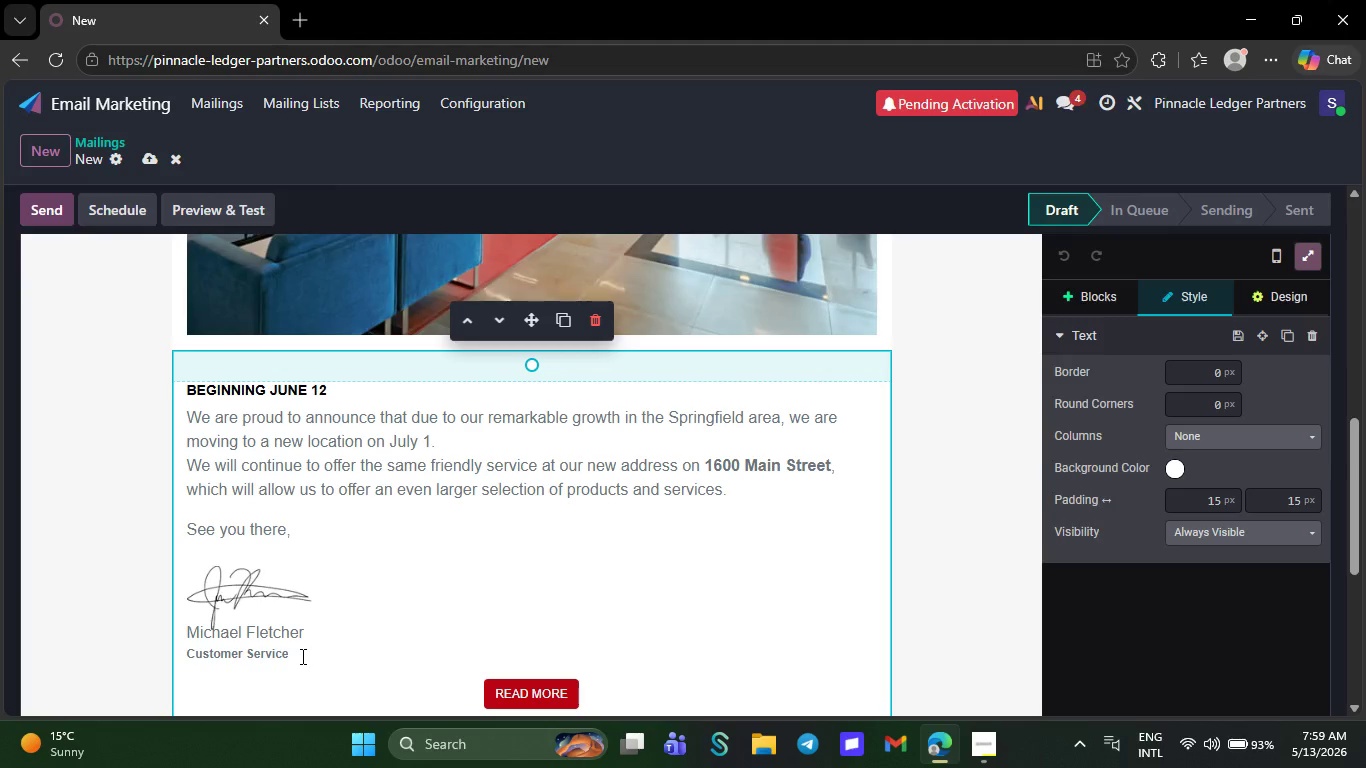 
left_click([301, 656])
 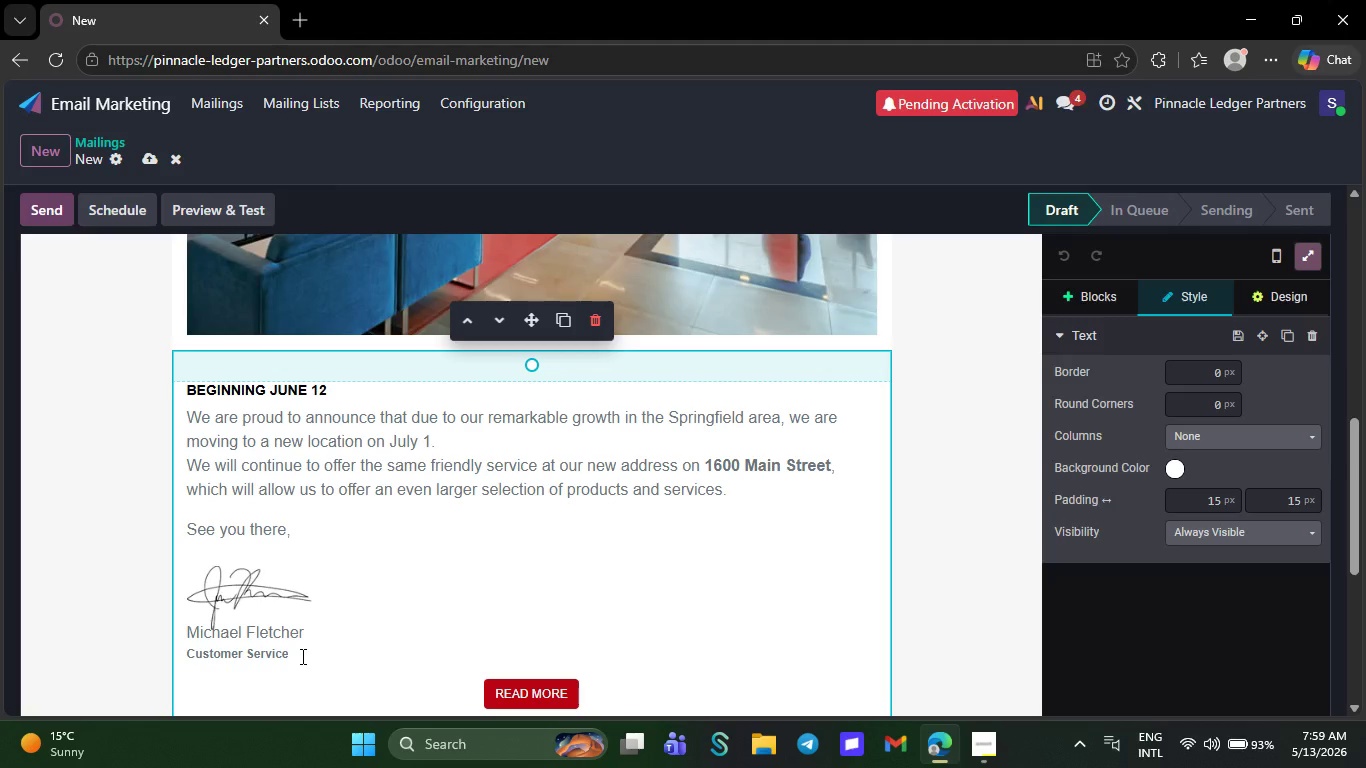 
key(Backspace)
 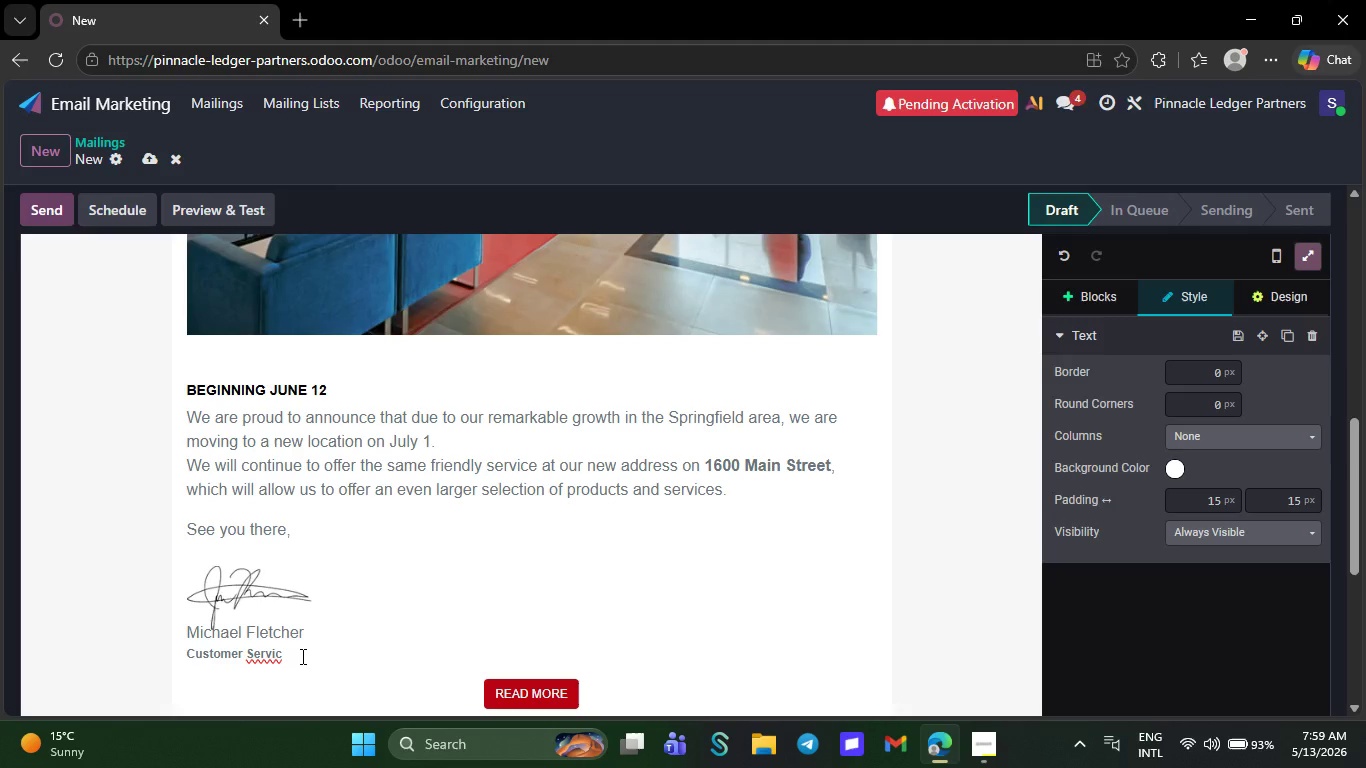 
wait(26.84)
 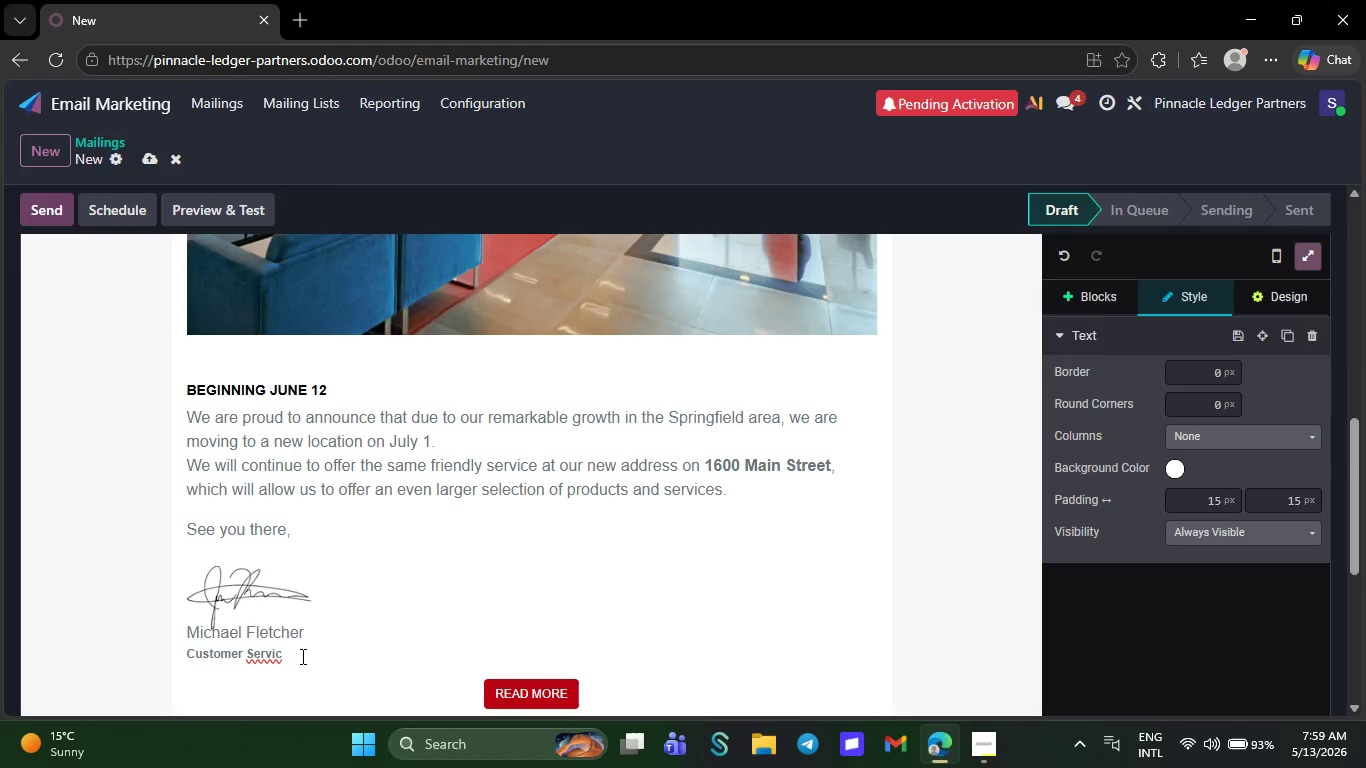 
key(Backspace)
 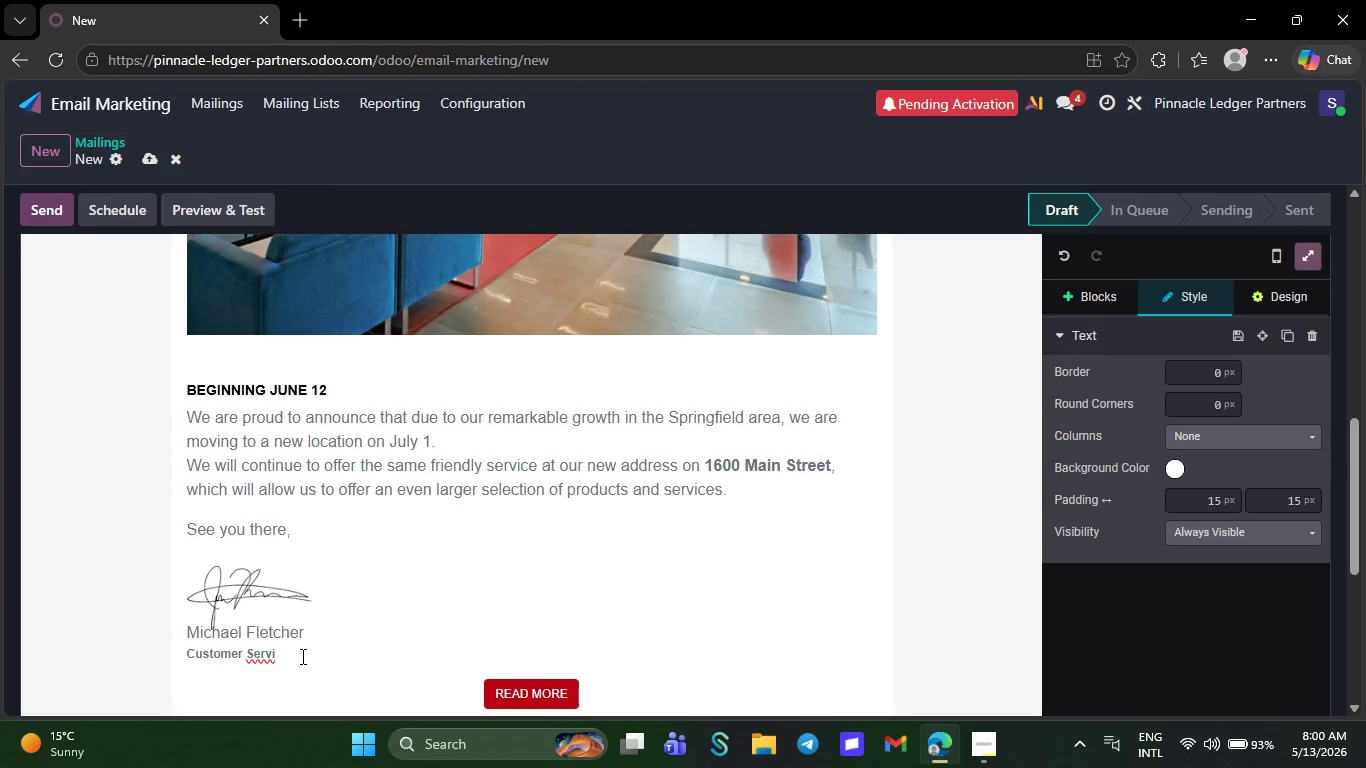 
key(Backspace)
 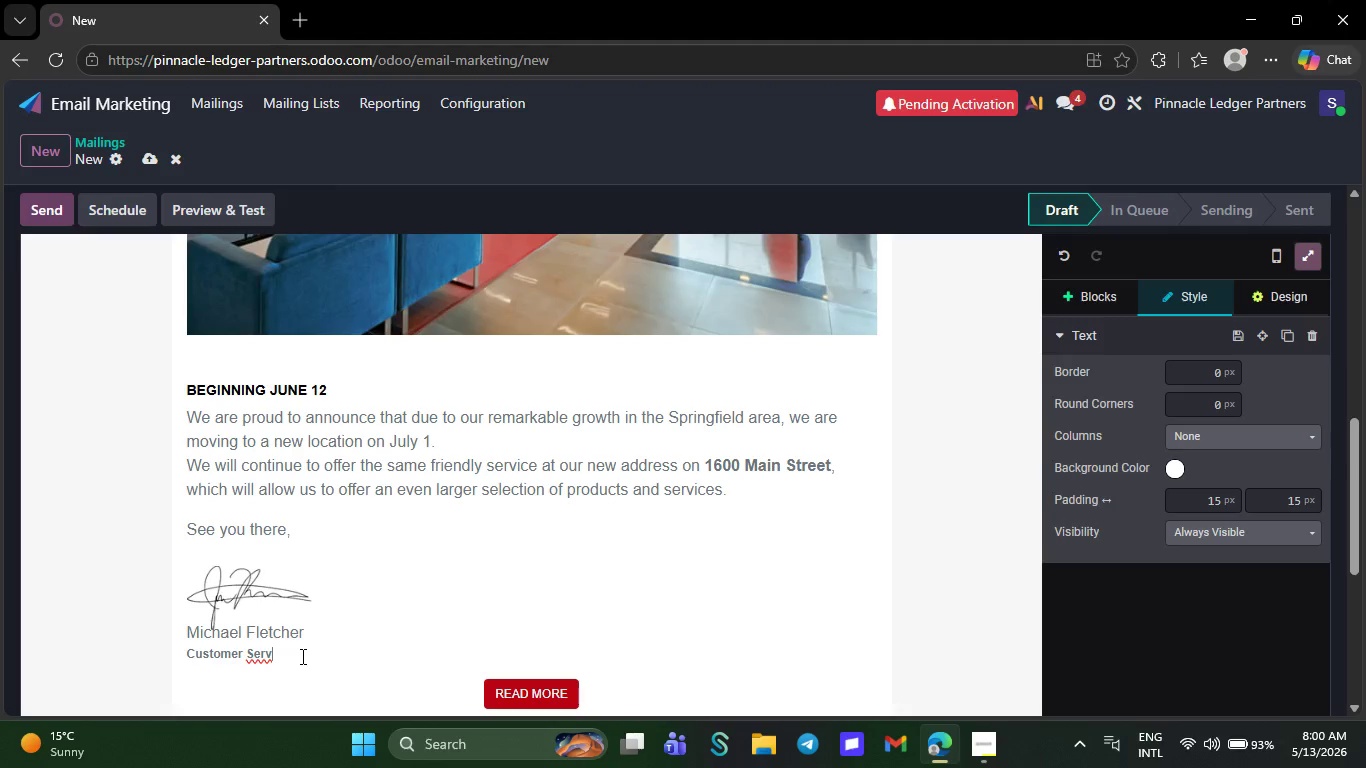 
key(Backspace)
 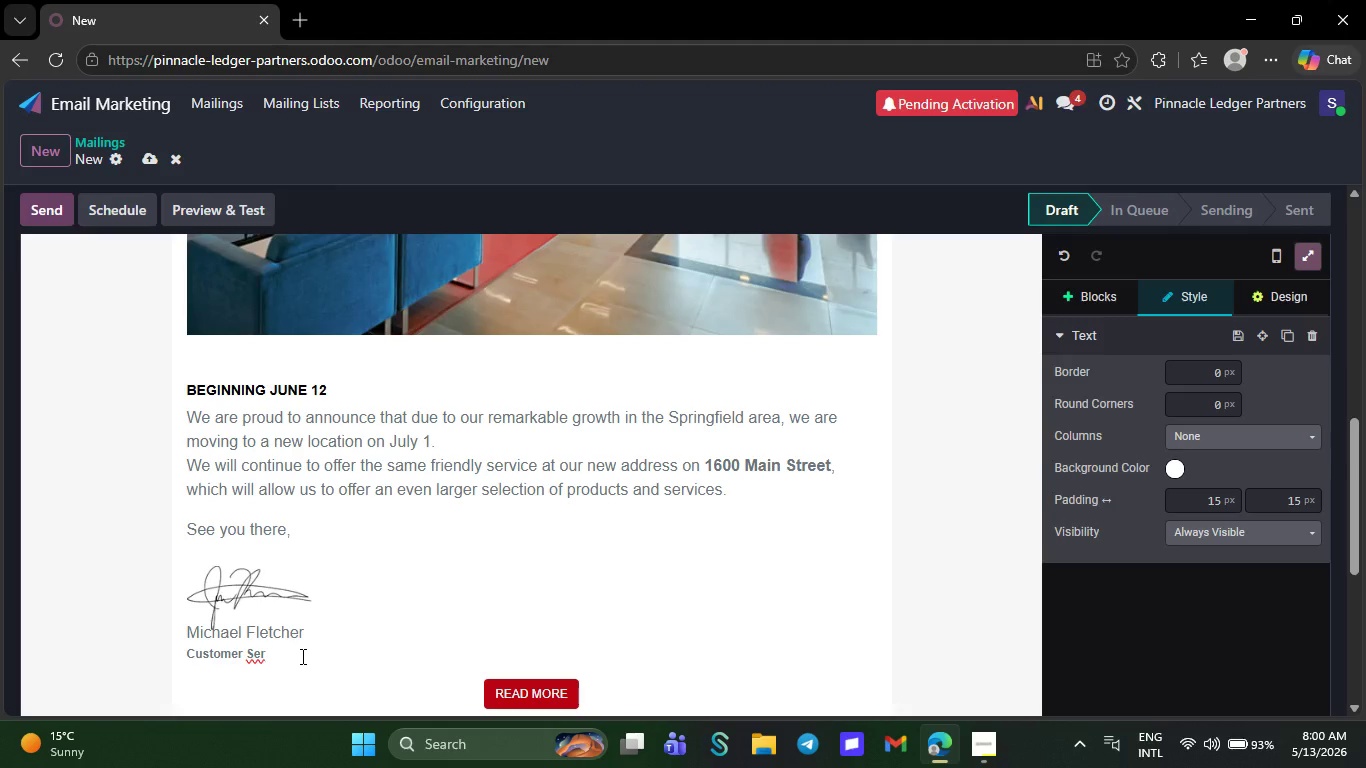 
key(Backspace)
 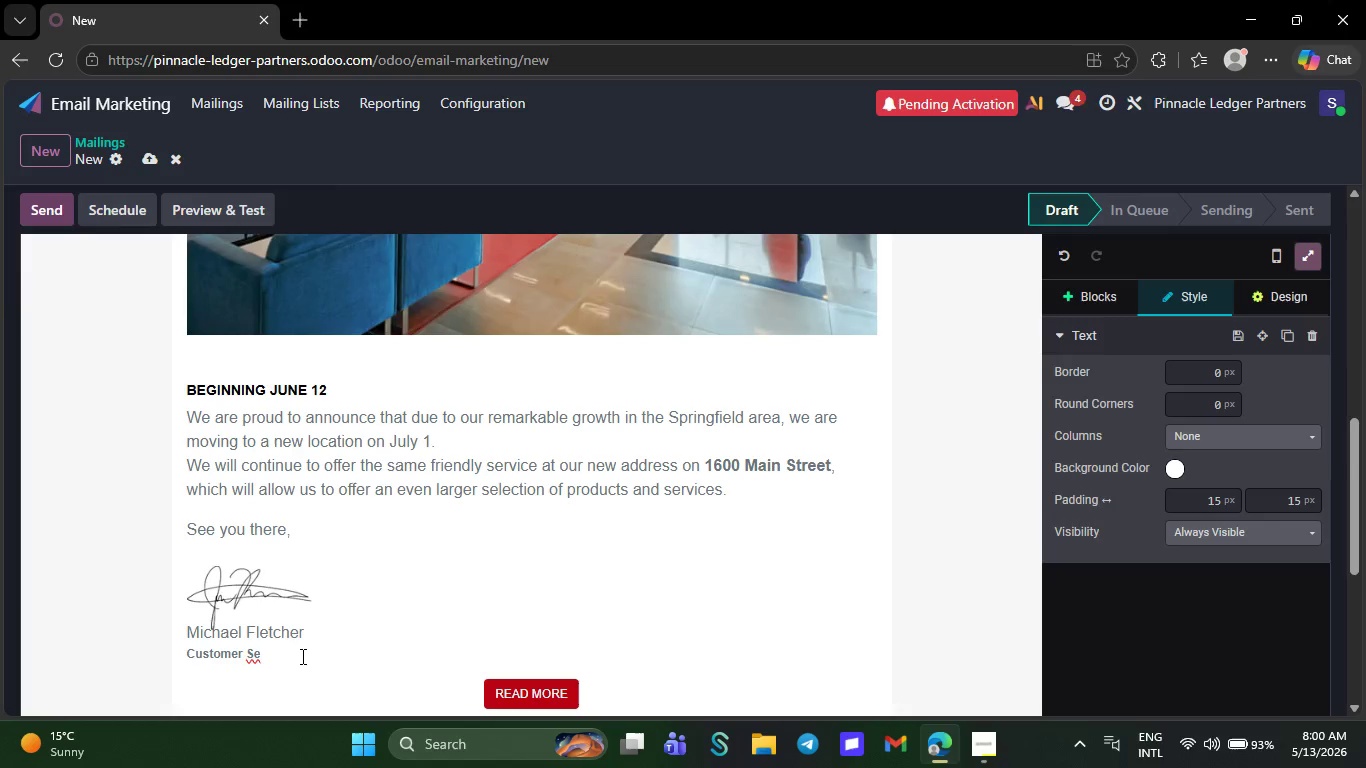 
key(Backspace)
 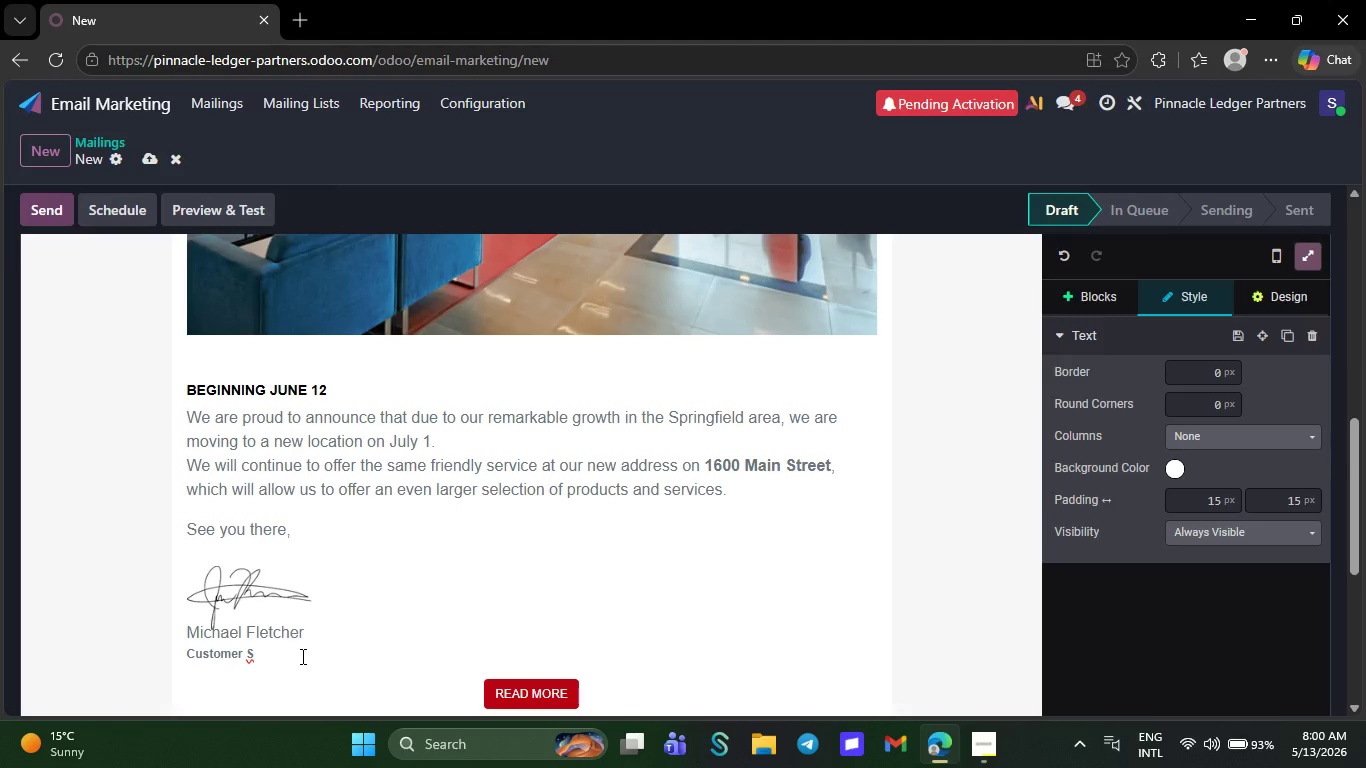 
key(Backspace)
 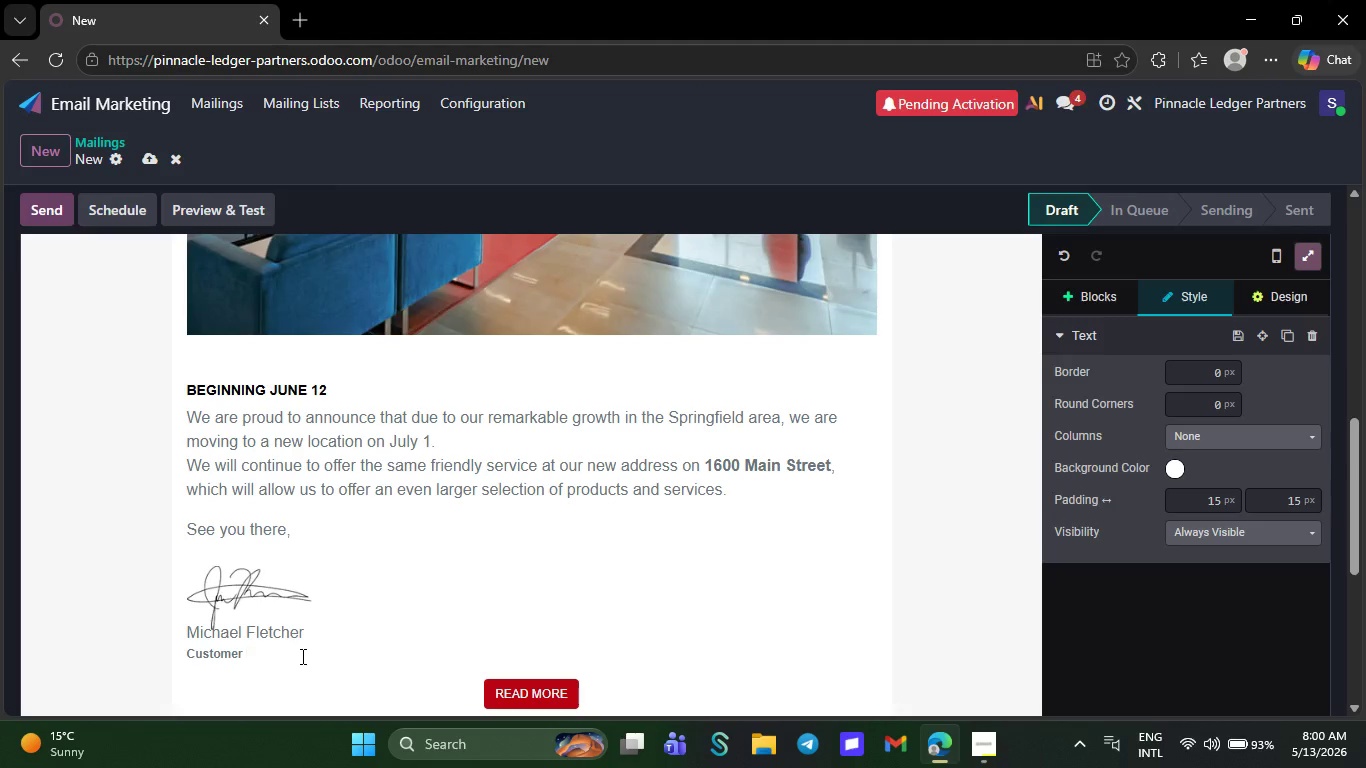 
key(Backspace)
 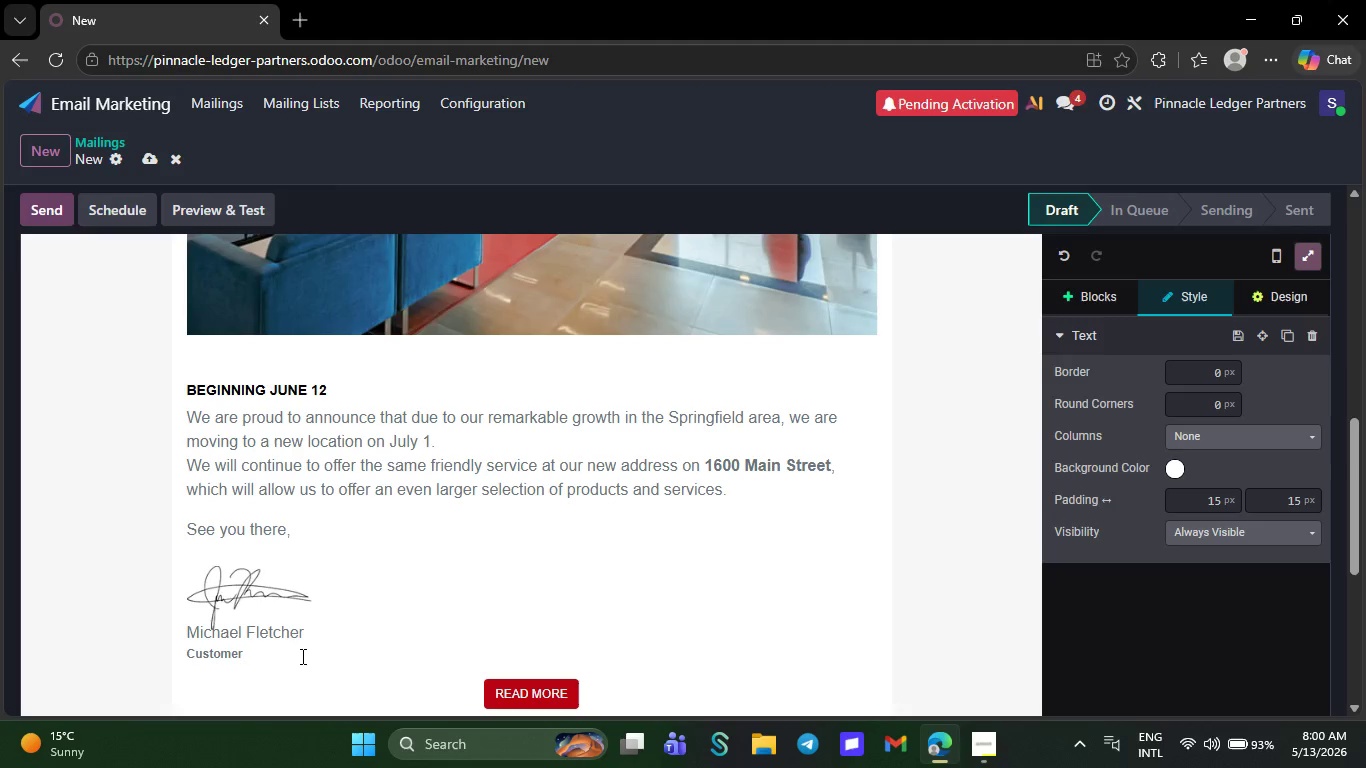 
key(Backspace)
 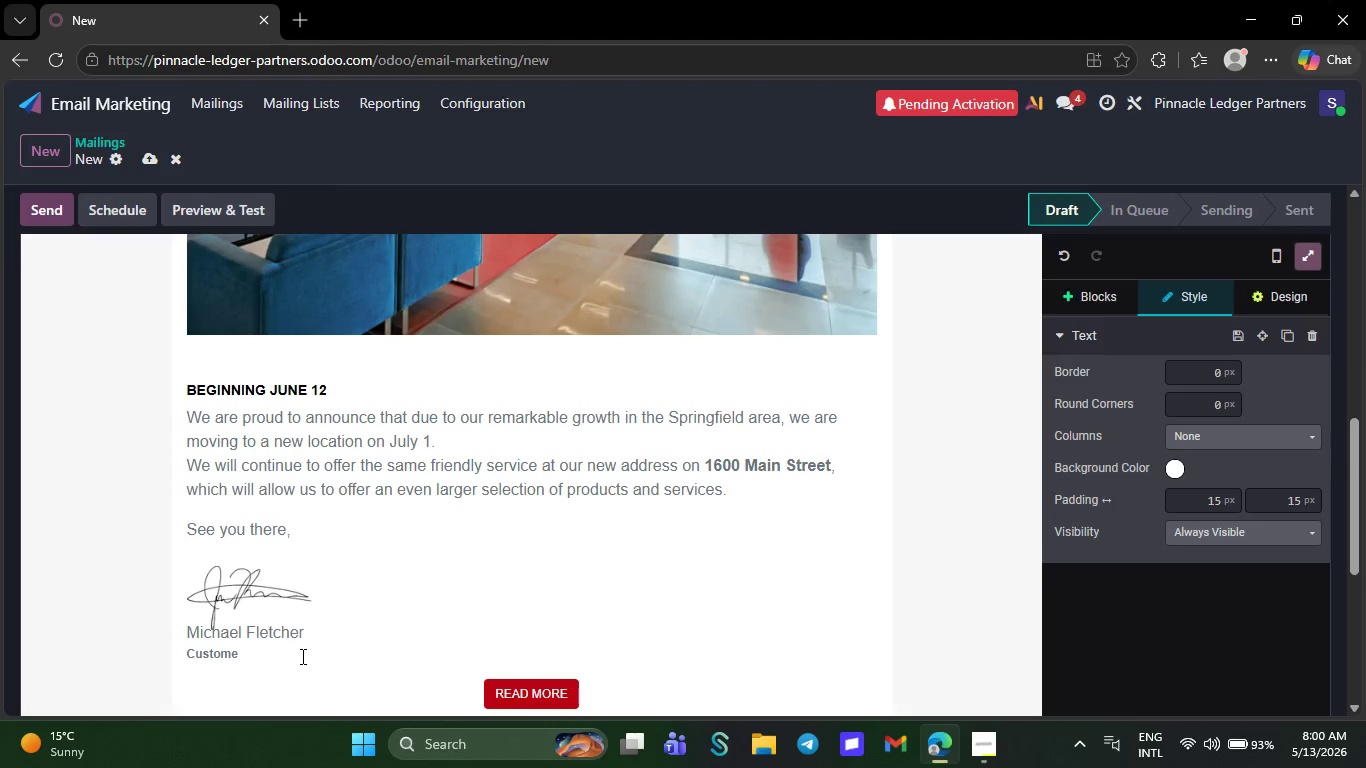 
key(Backspace)
 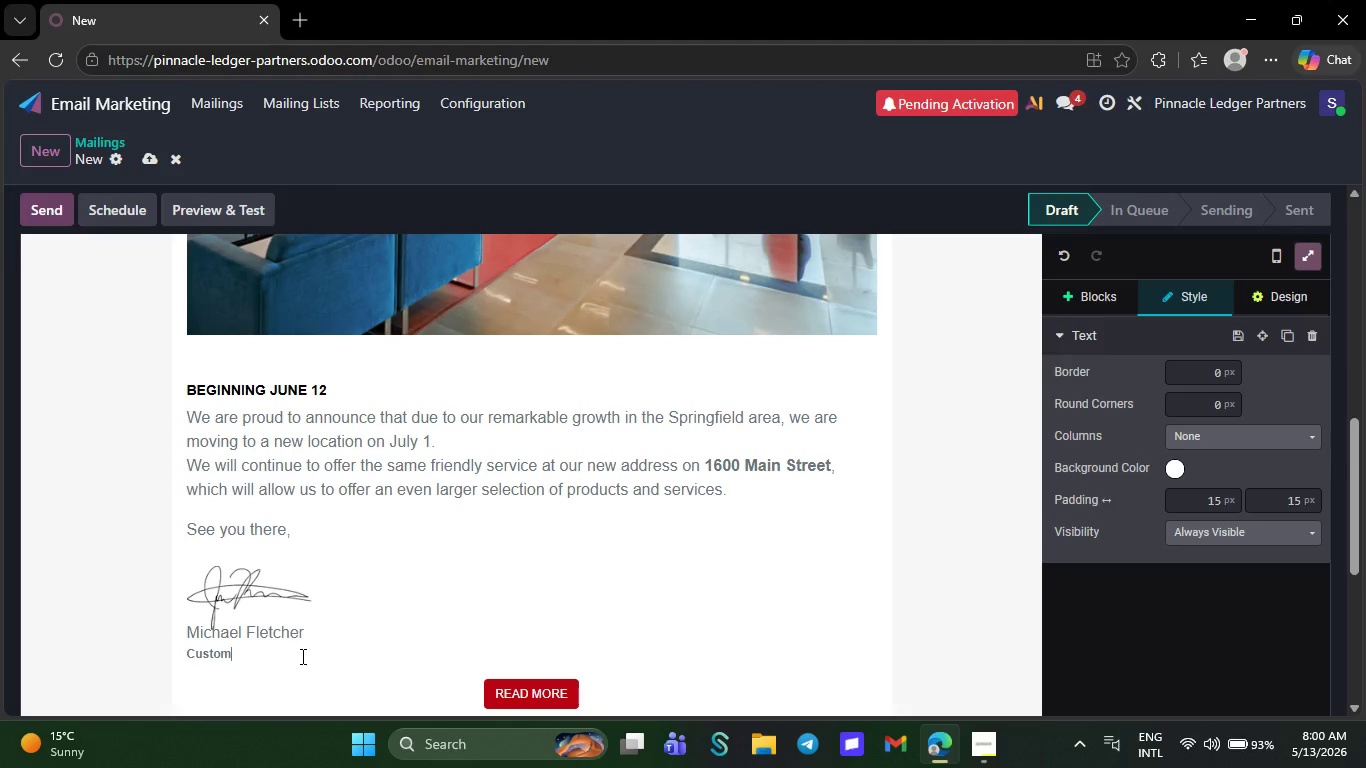 
key(Backspace)
 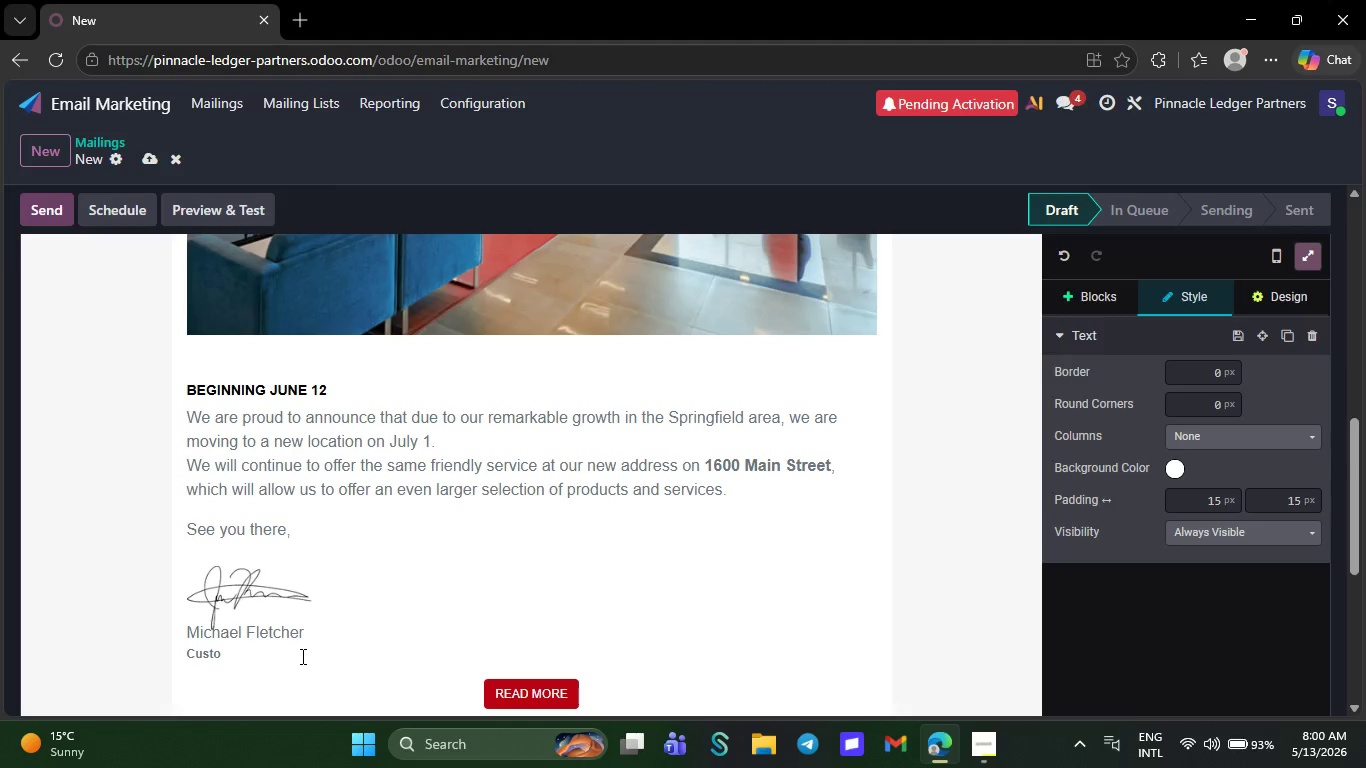 
key(Backspace)
 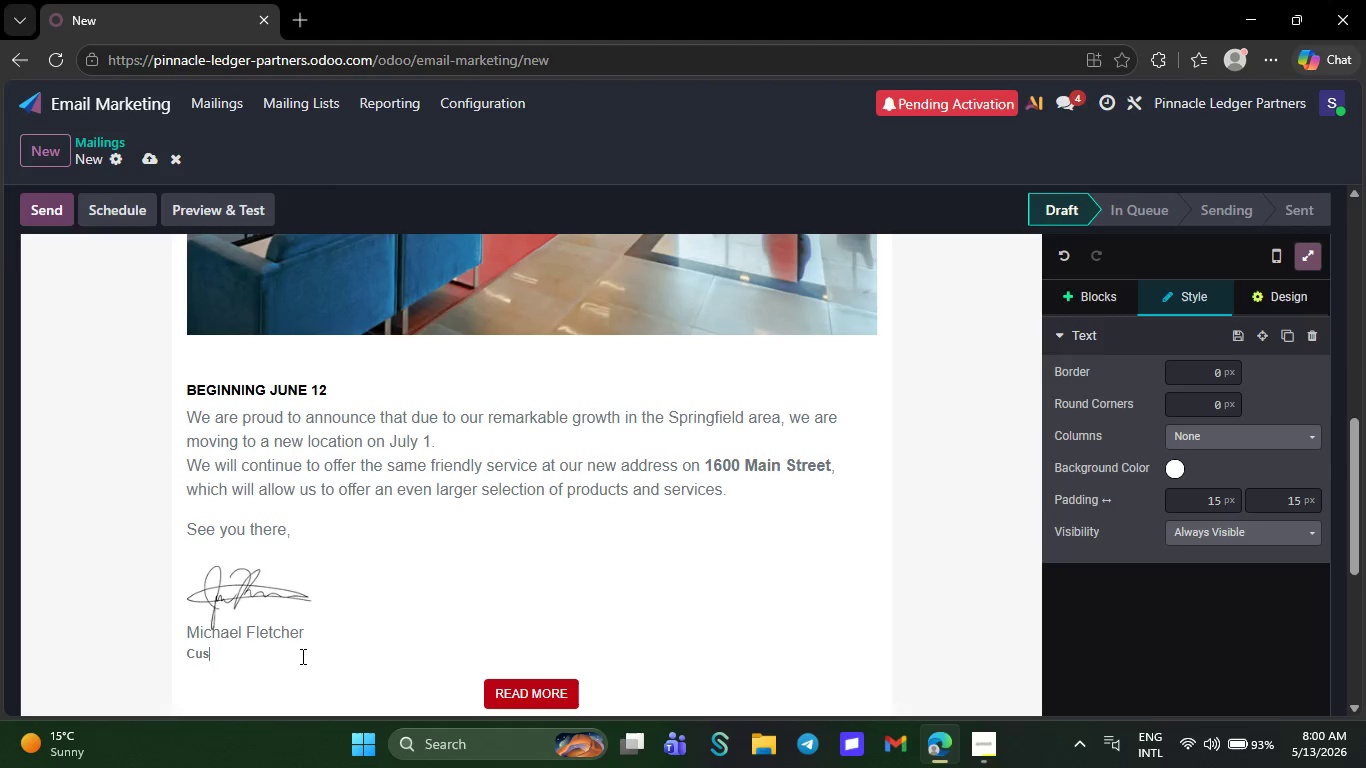 
key(Backspace)
 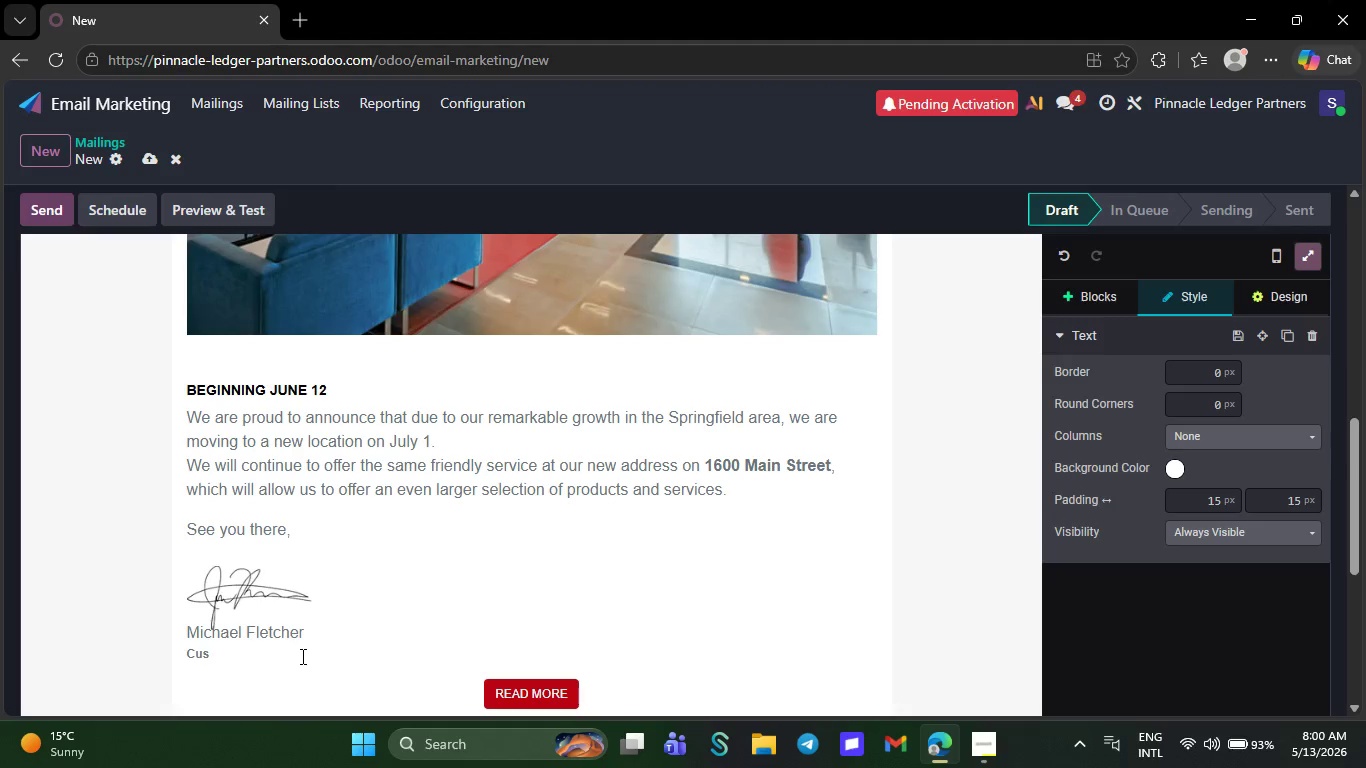 
key(Backspace)
 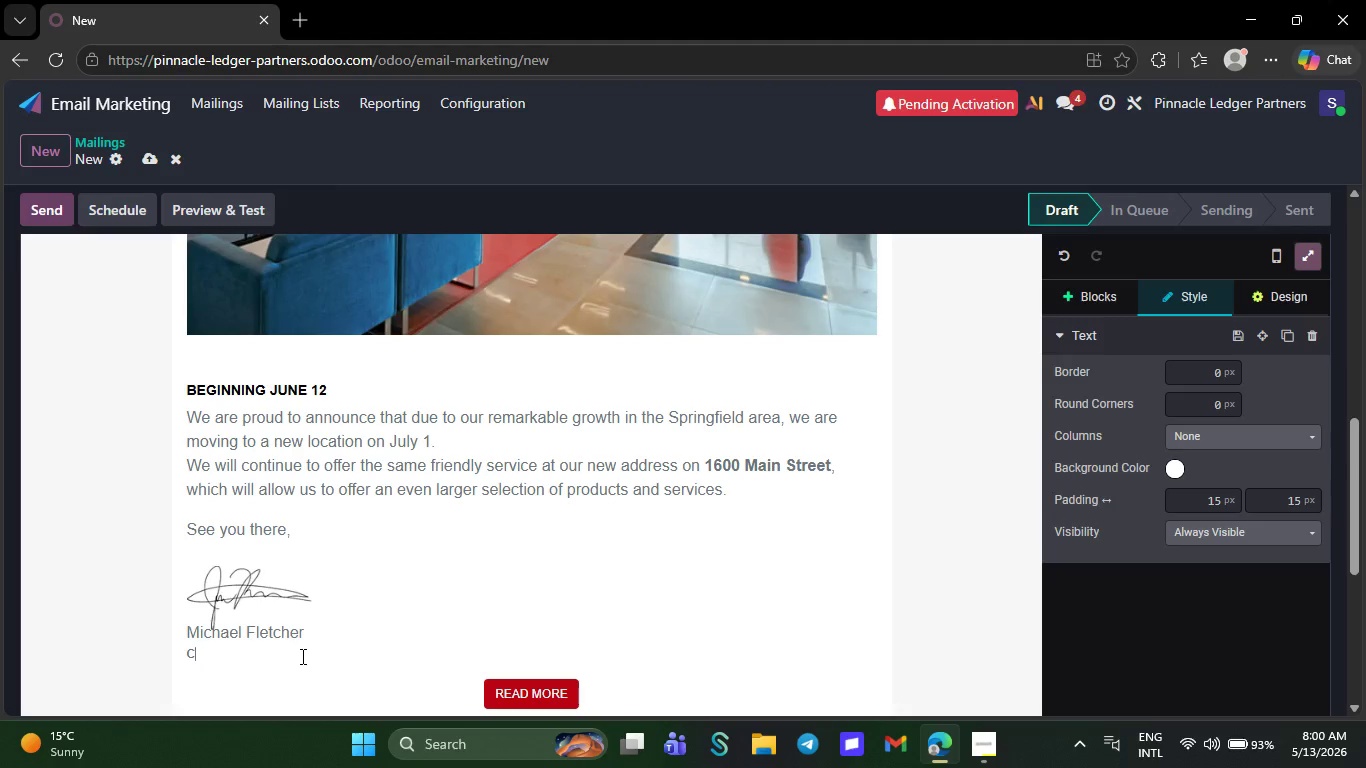 
key(Backspace)
 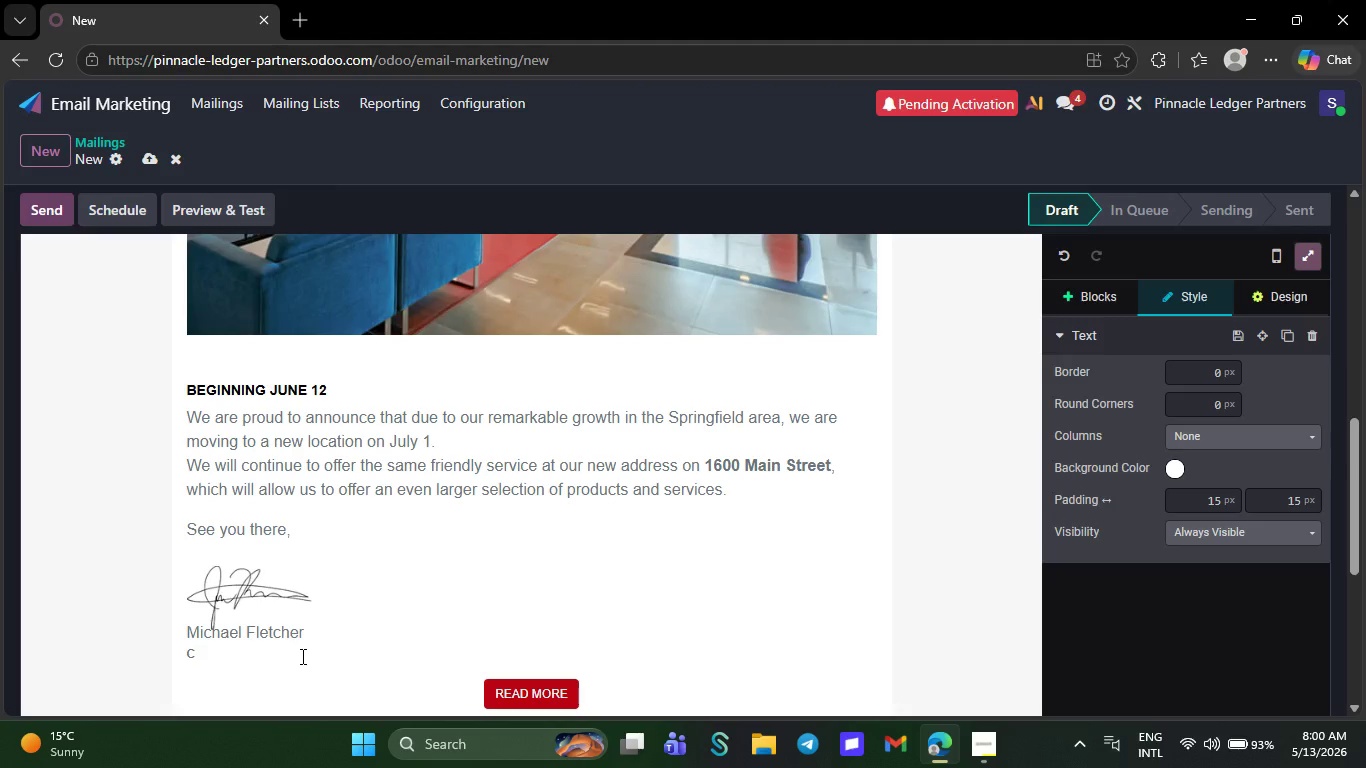 
key(Backspace)
 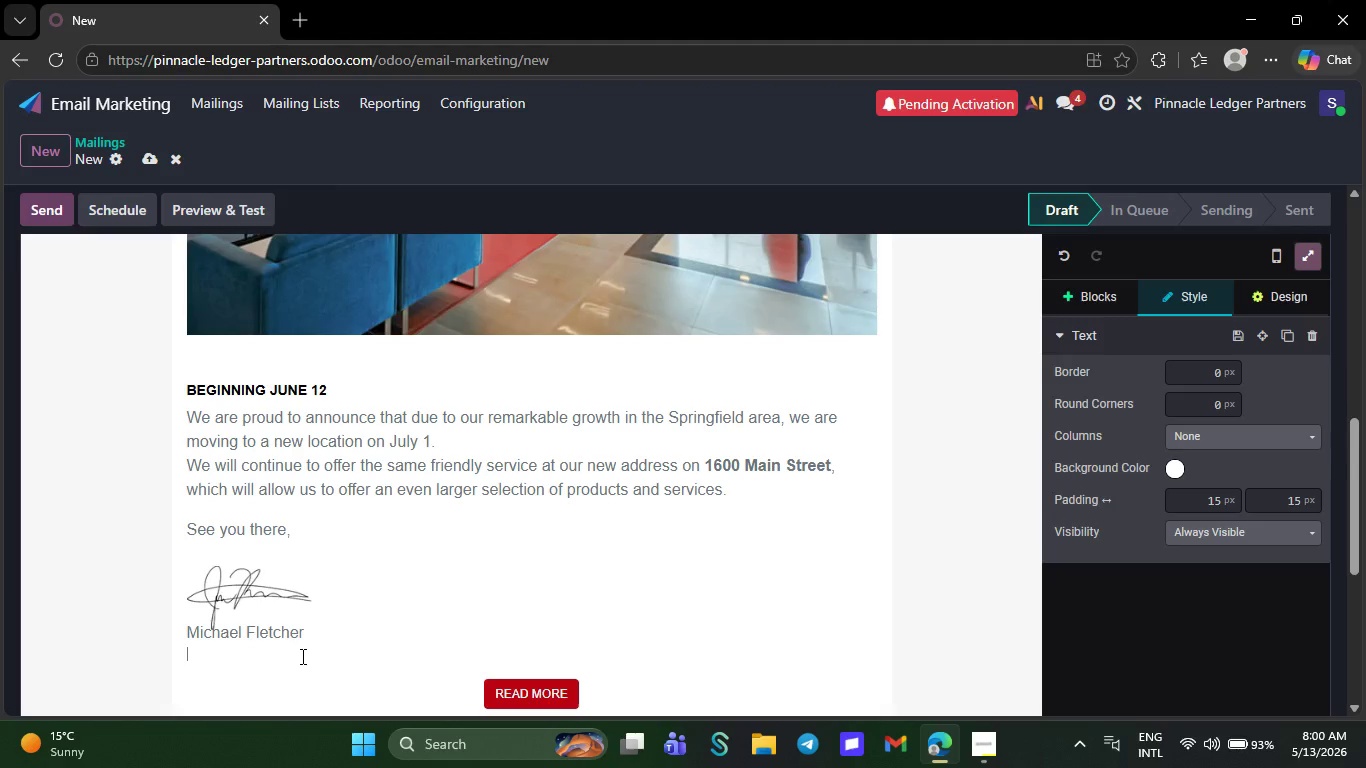 
key(Backspace)
 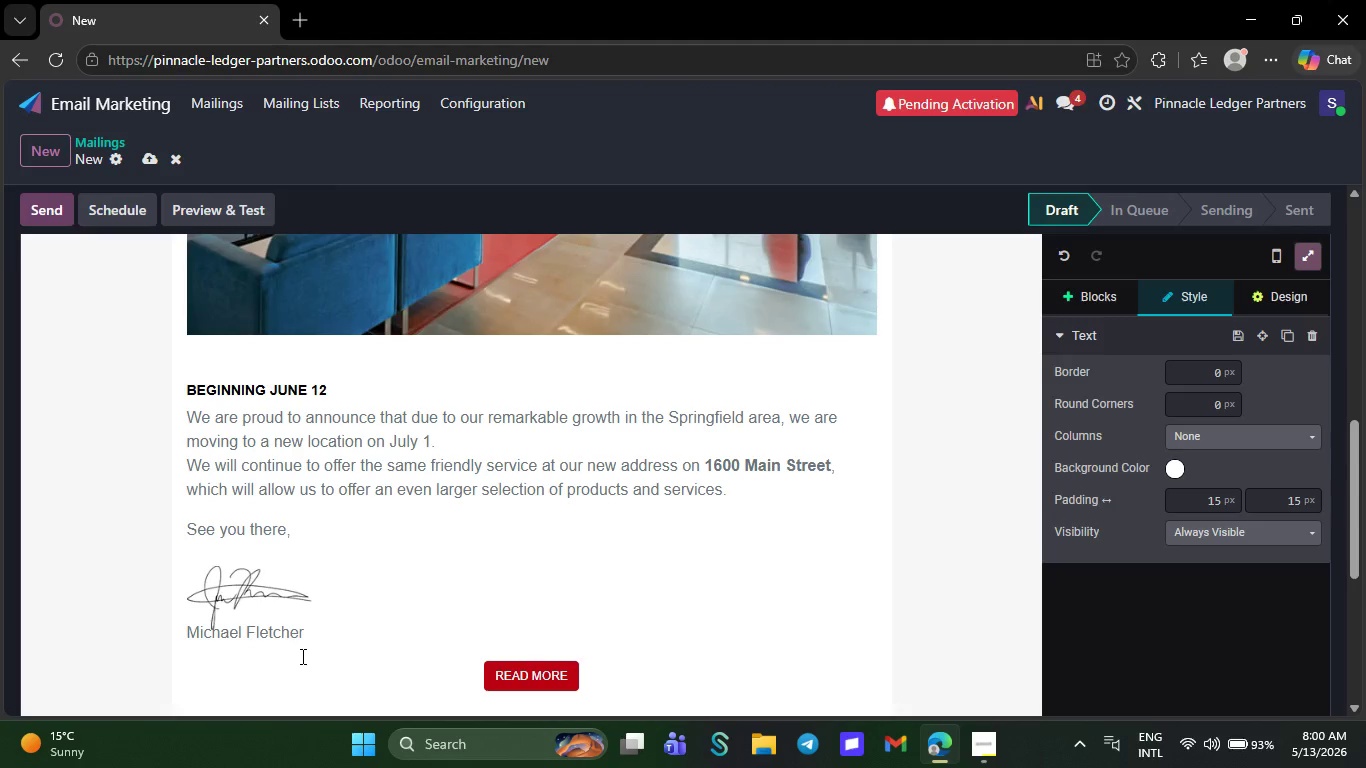 
key(Backspace)
 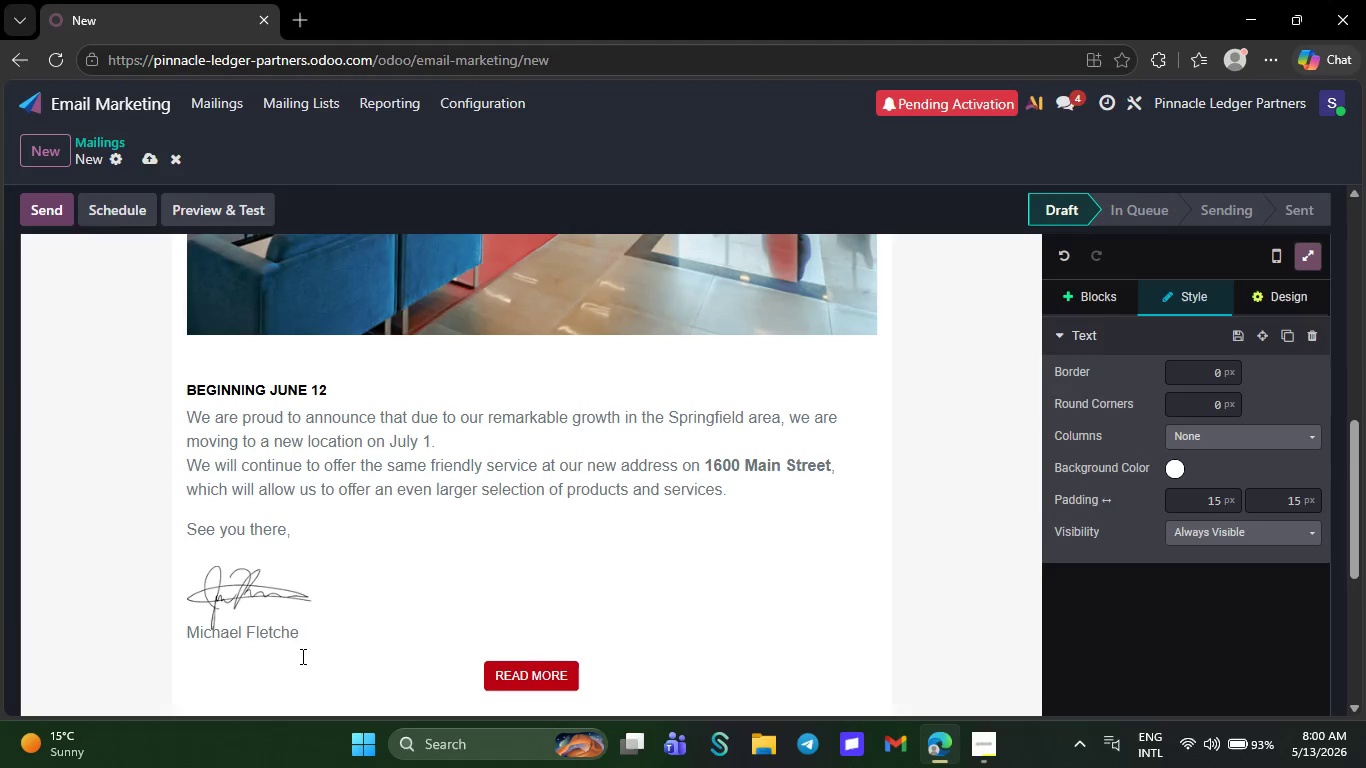 
key(Backspace)
 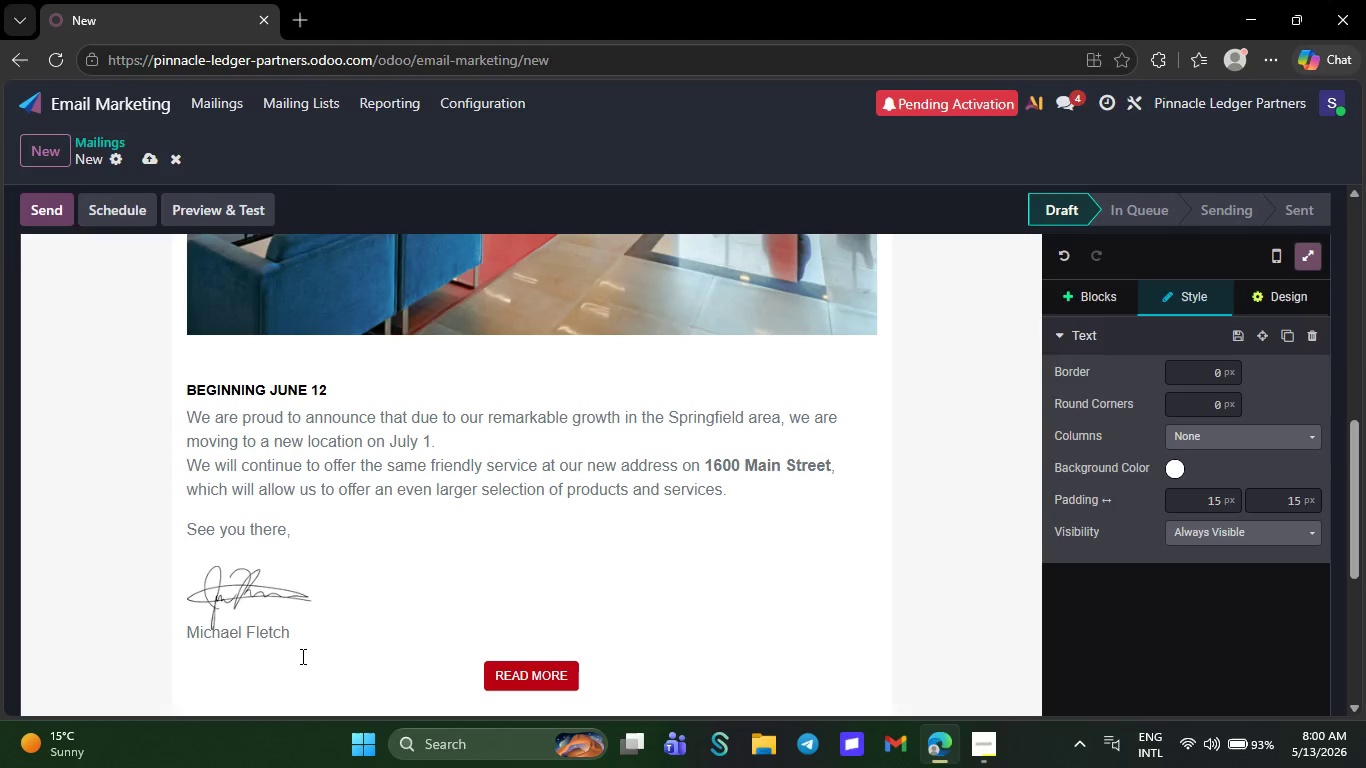 
key(Backspace)
 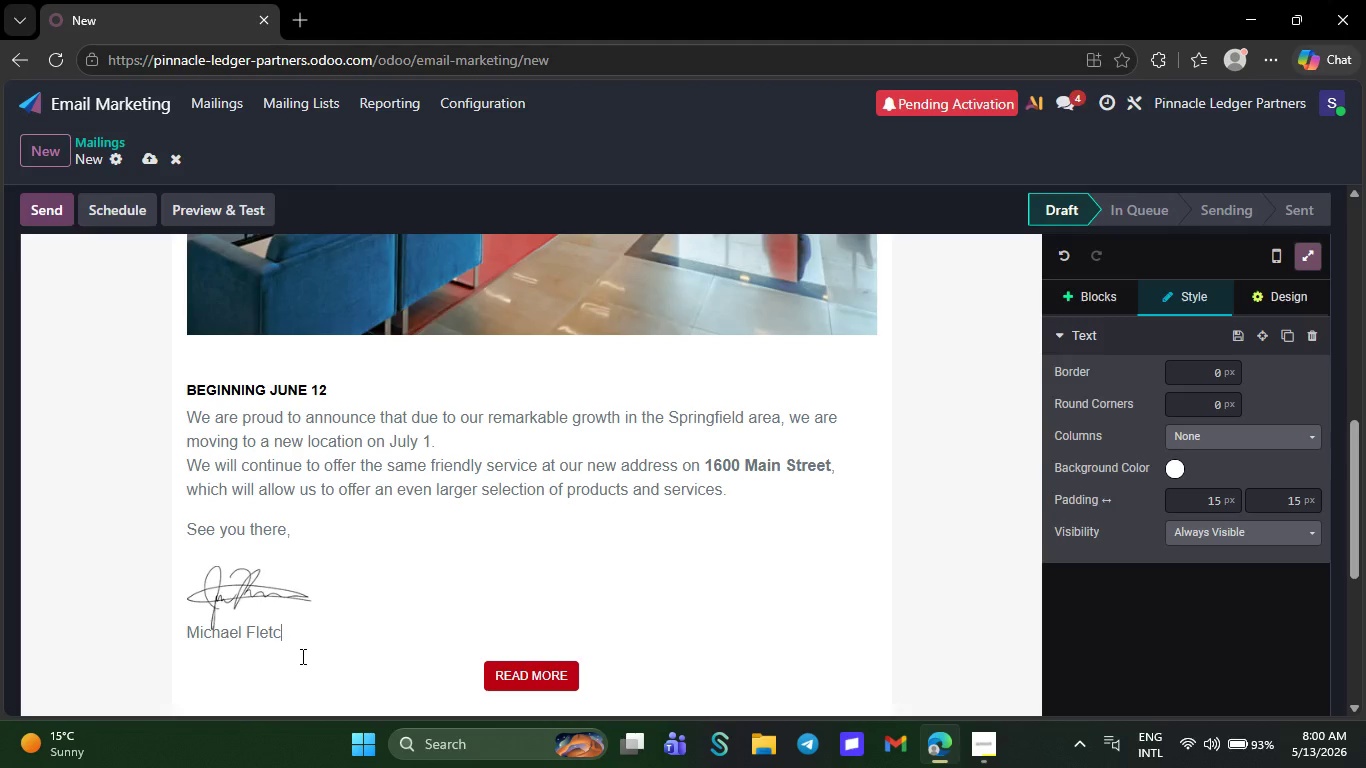 
key(Backspace)
 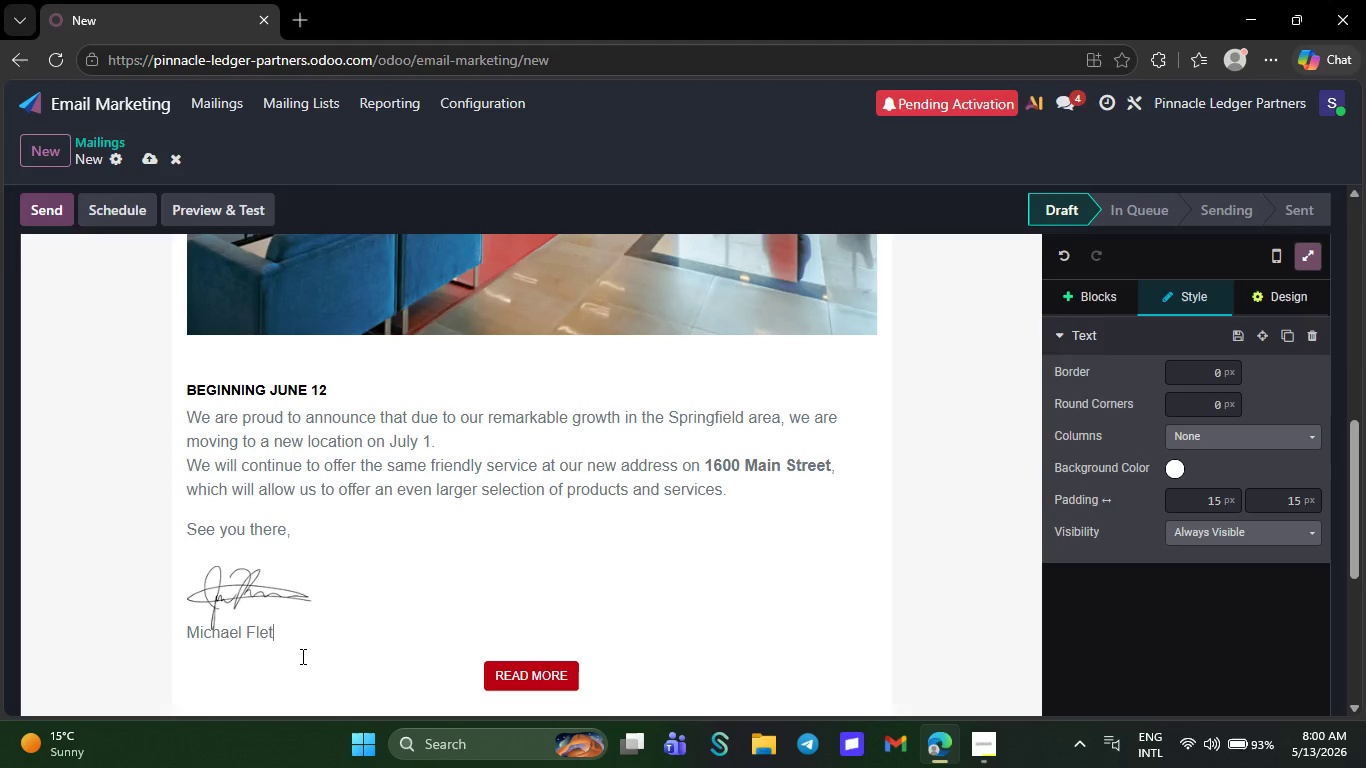 
key(Backspace)
 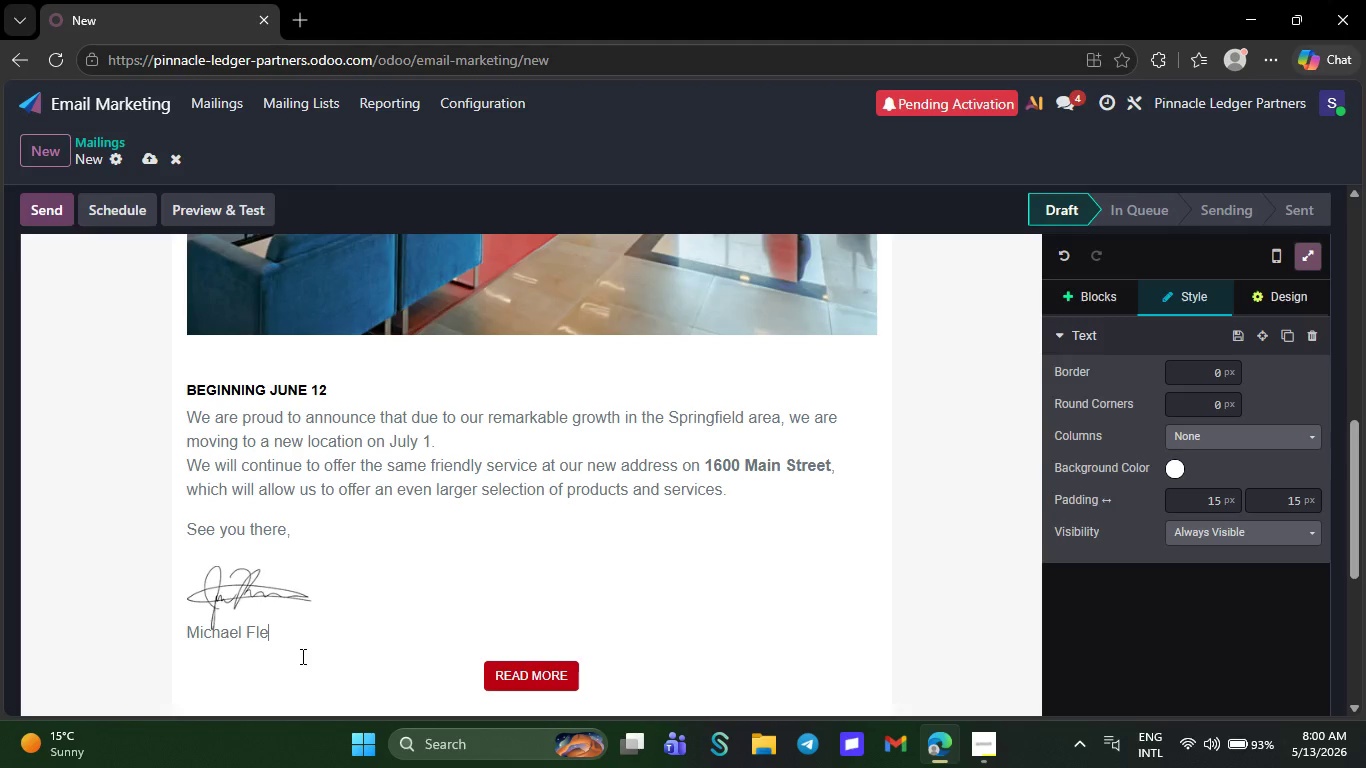 
key(Backspace)
 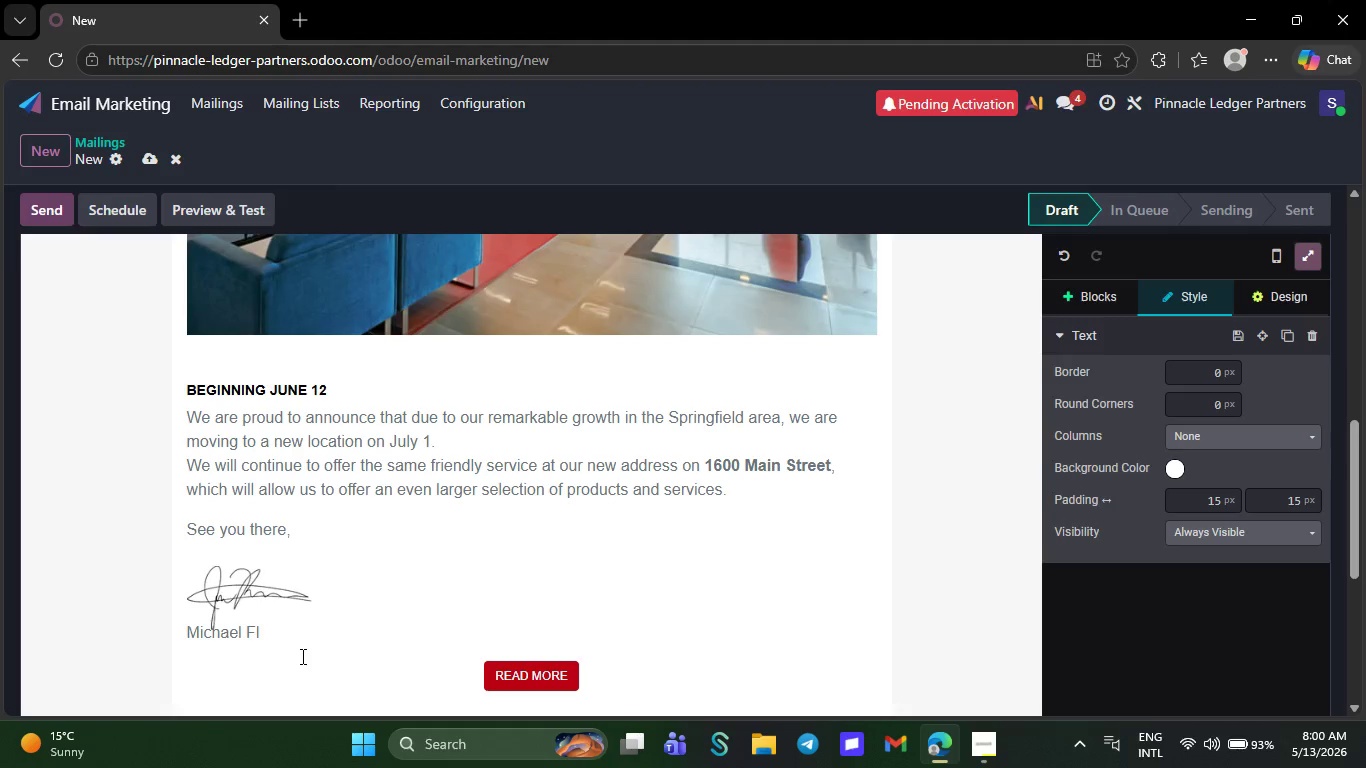 
key(Backspace)
 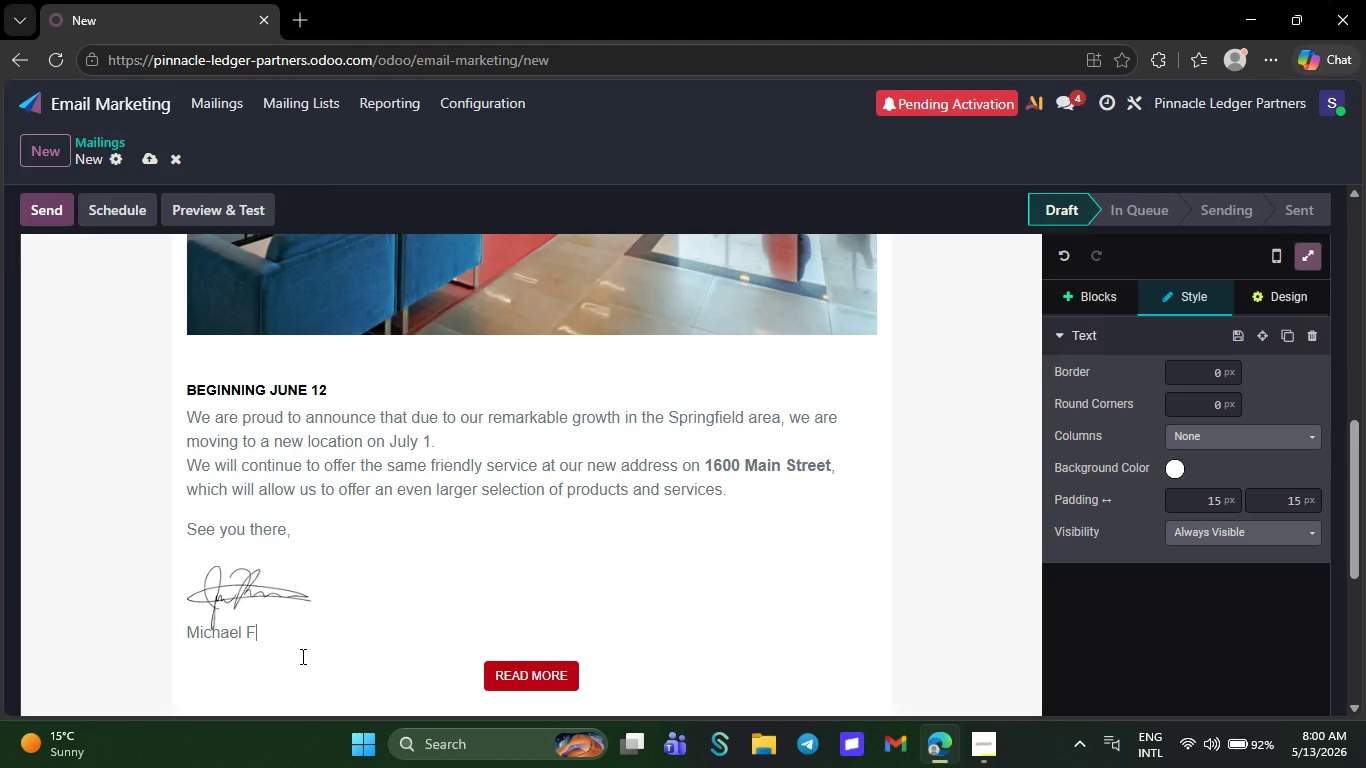 
key(Backspace)
 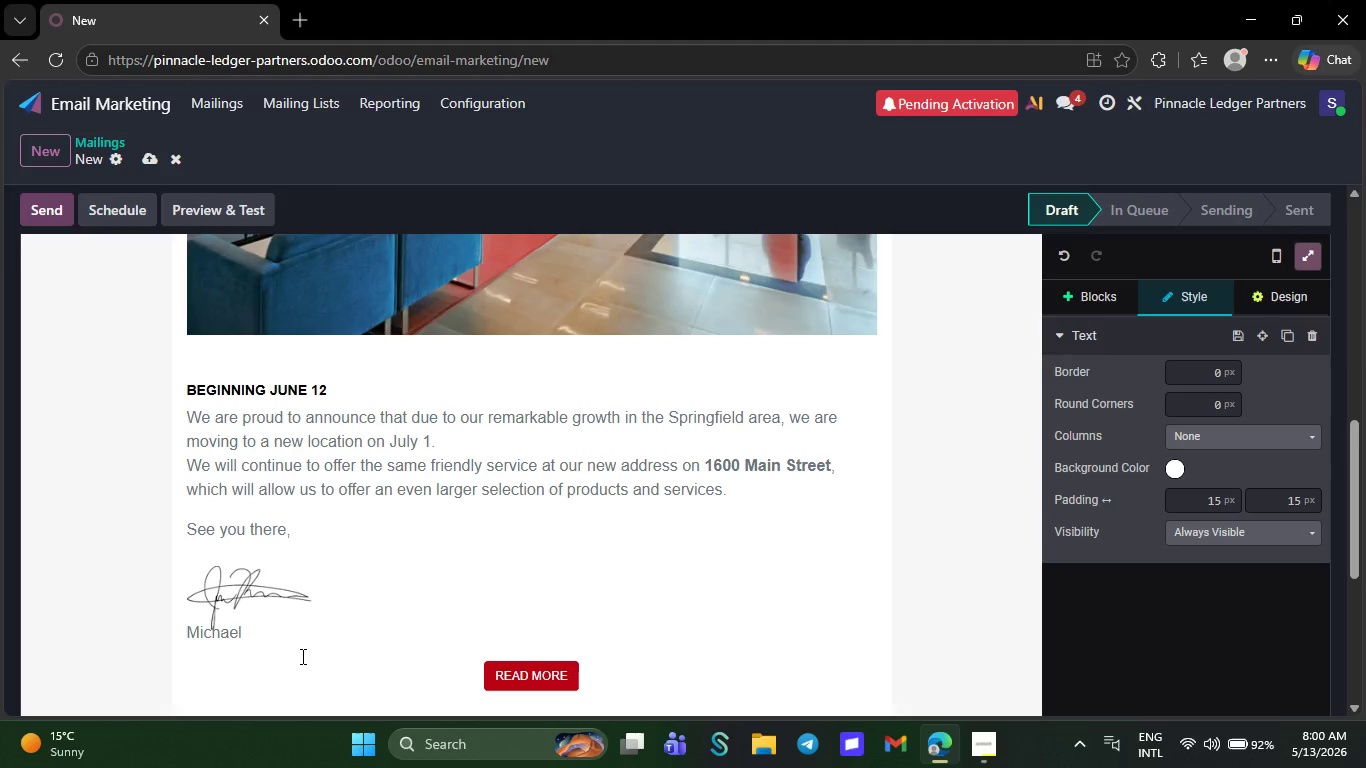 
key(Backspace)
 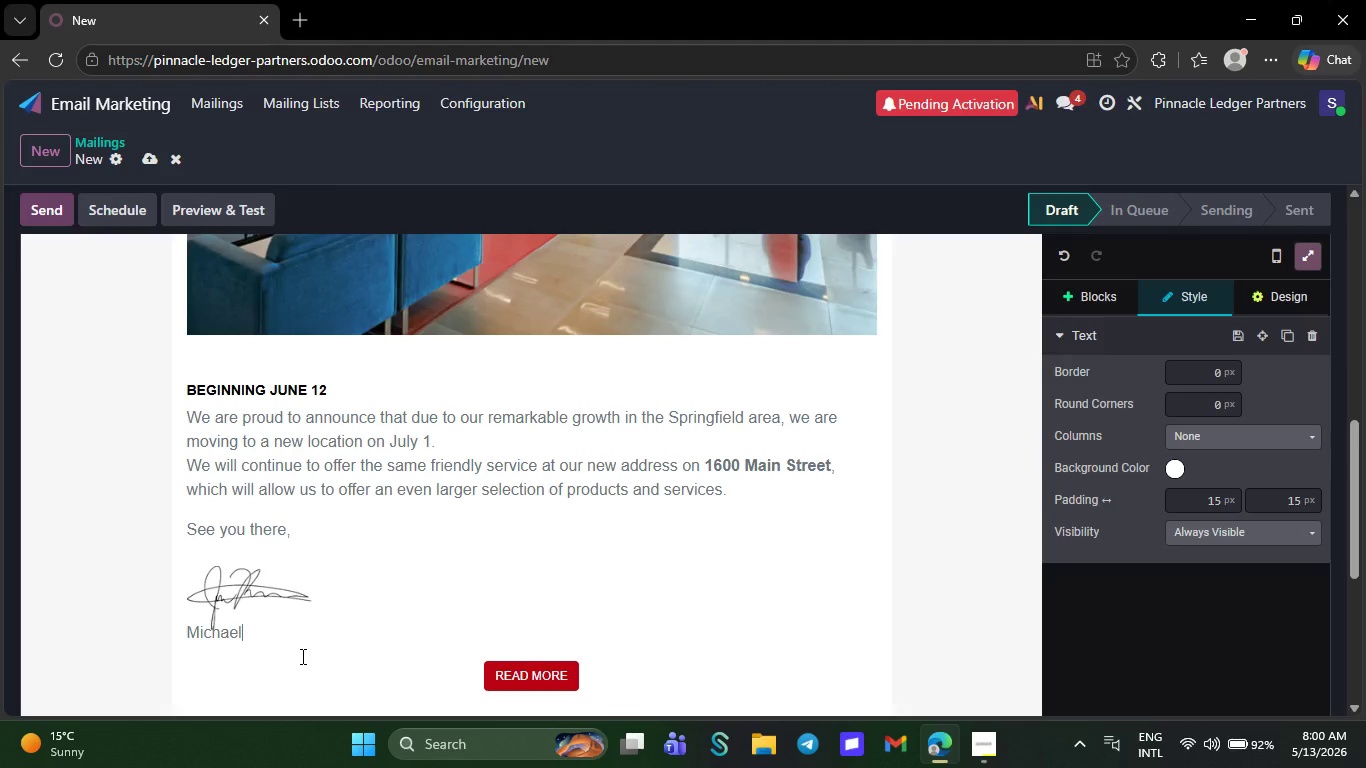 
wait(7.27)
 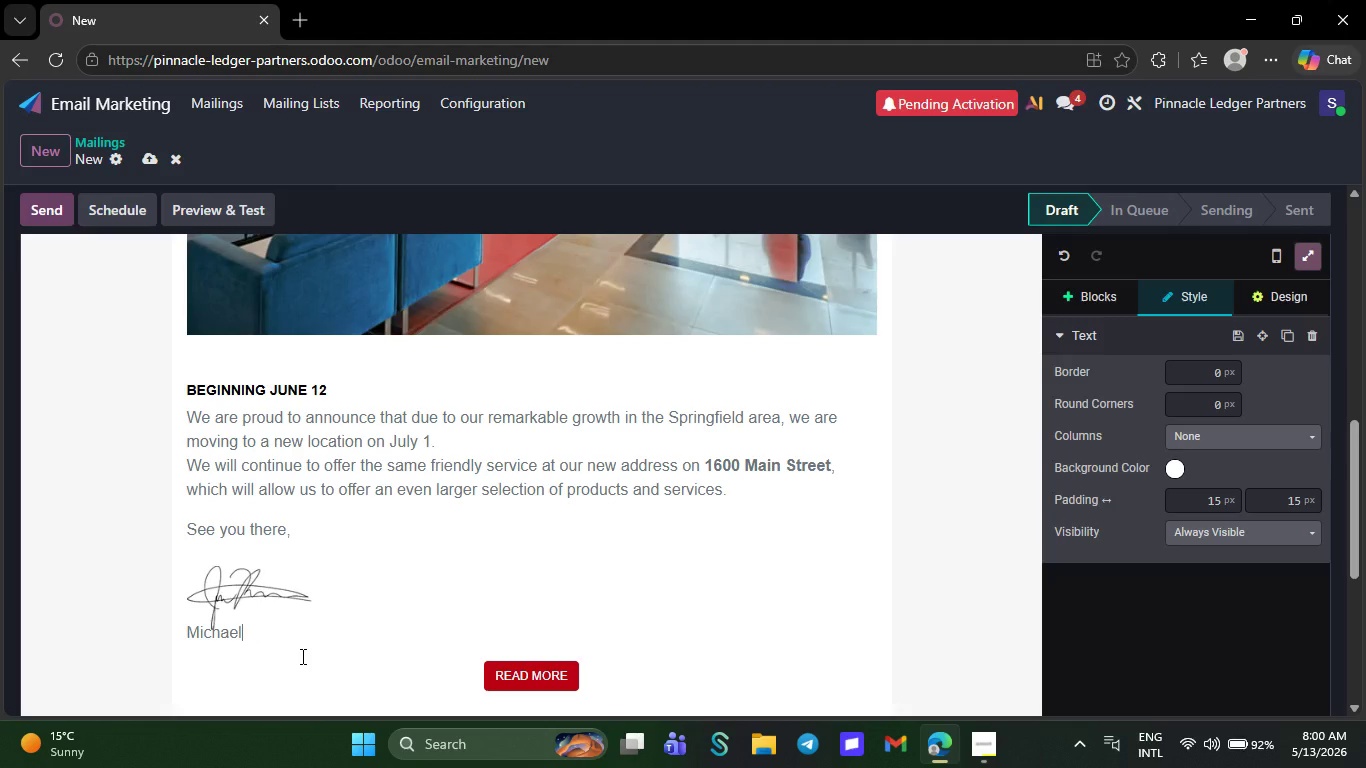 
key(Backspace)
 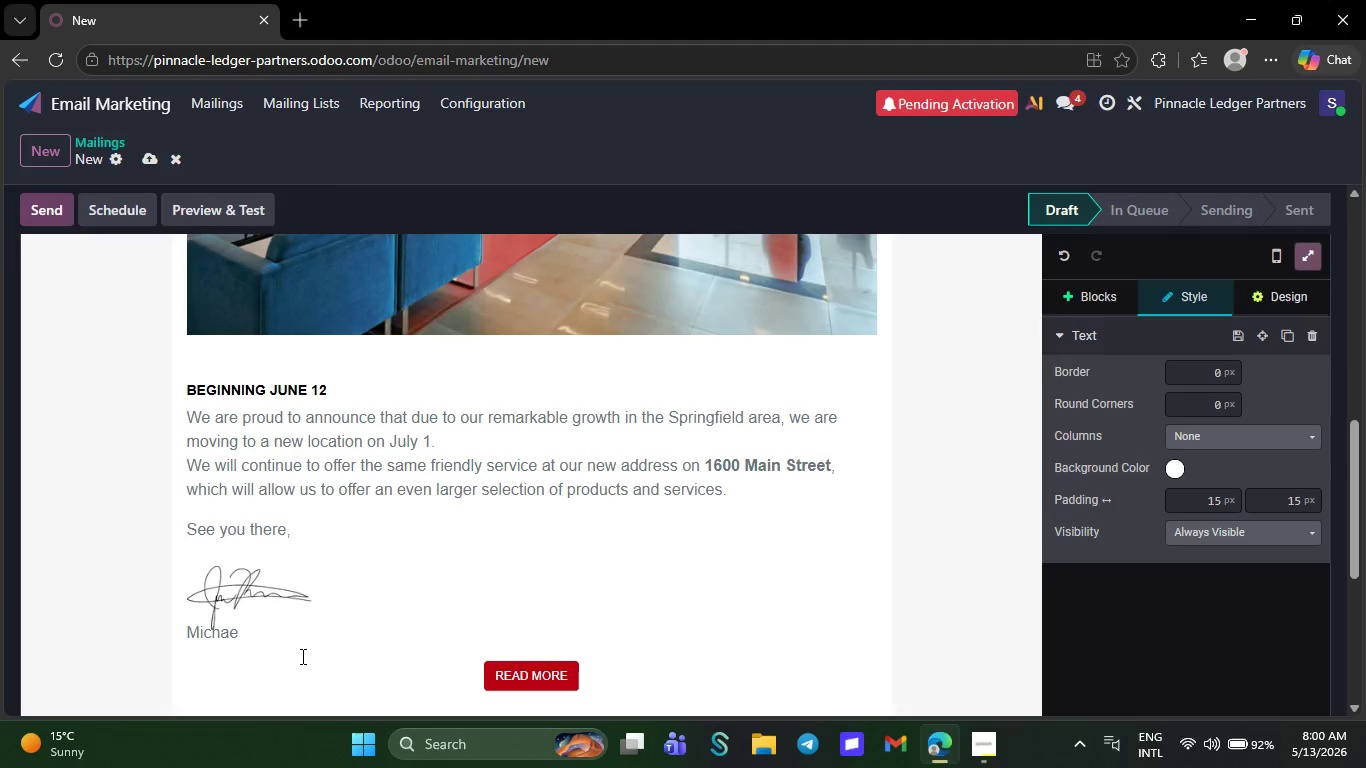 
key(Backspace)
 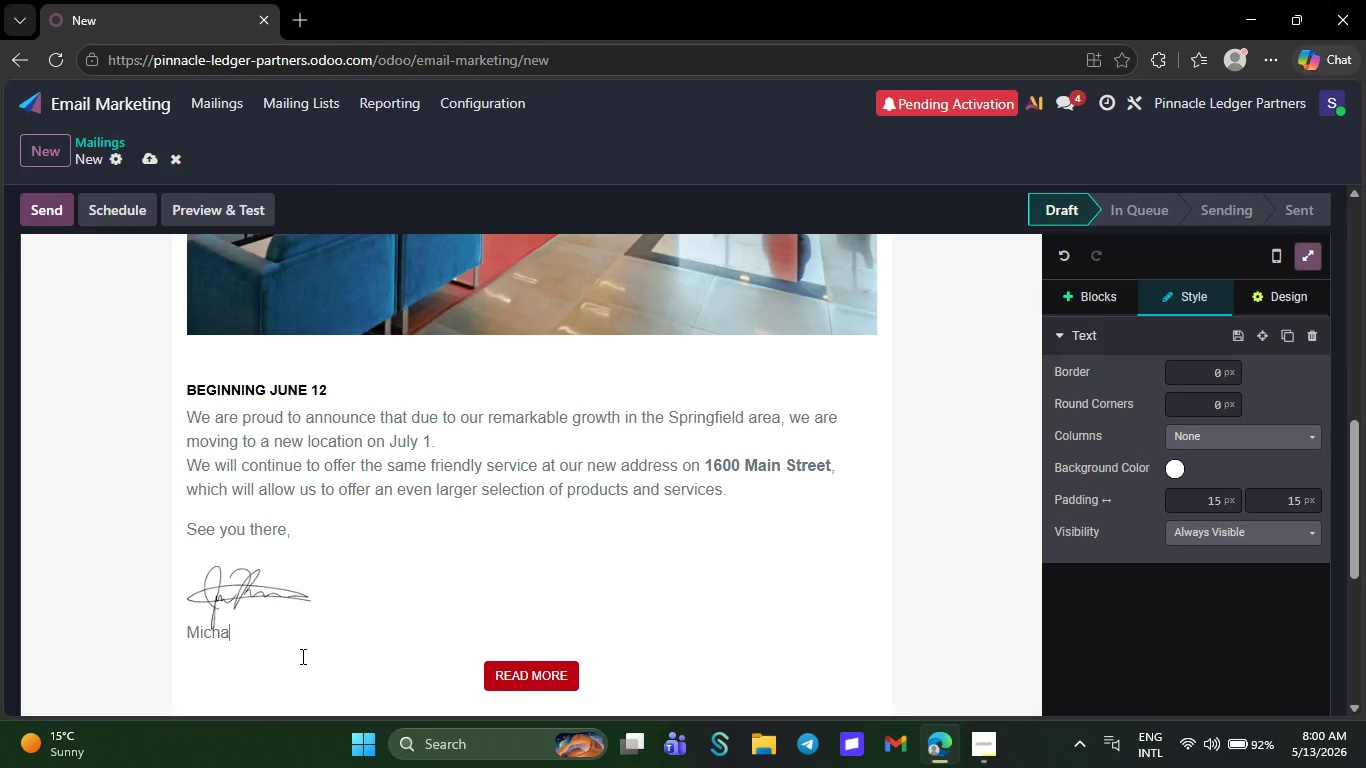 
key(Backspace)
 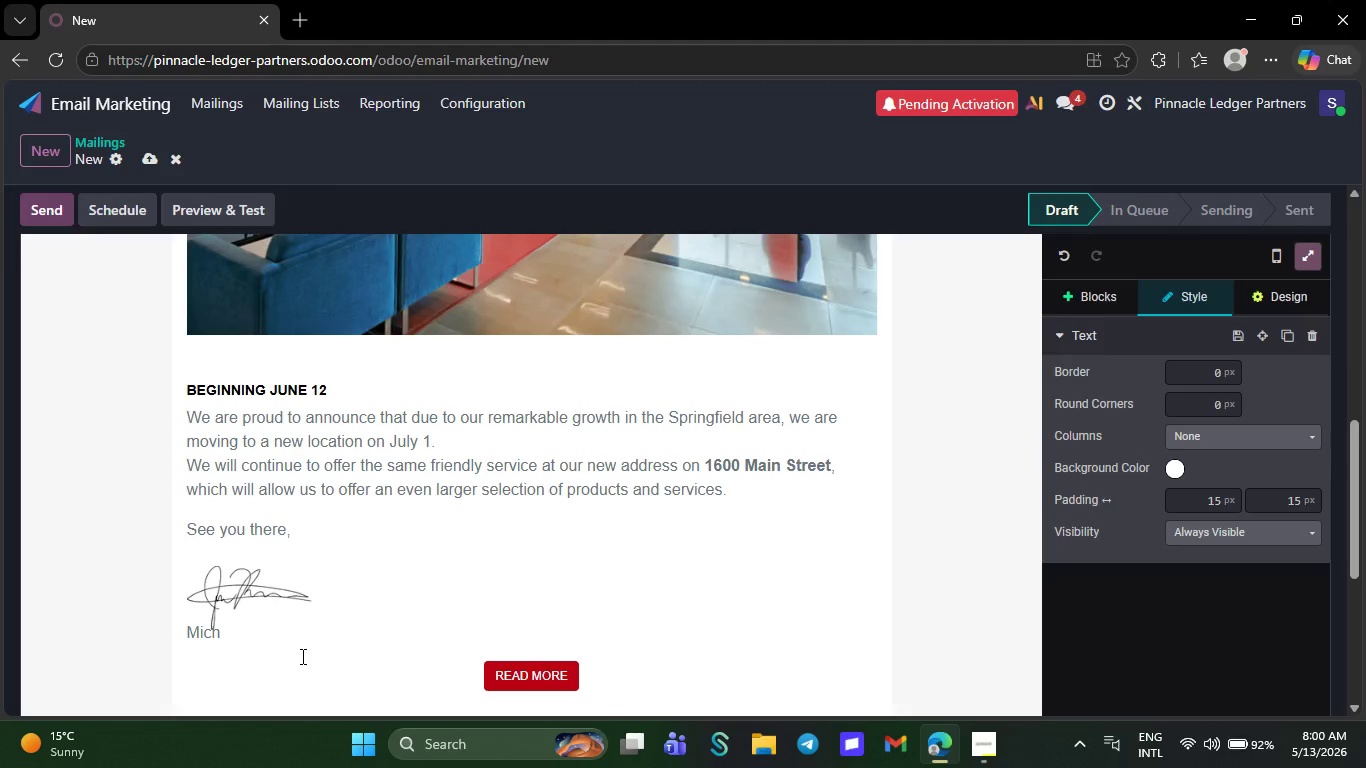 
key(Backspace)
 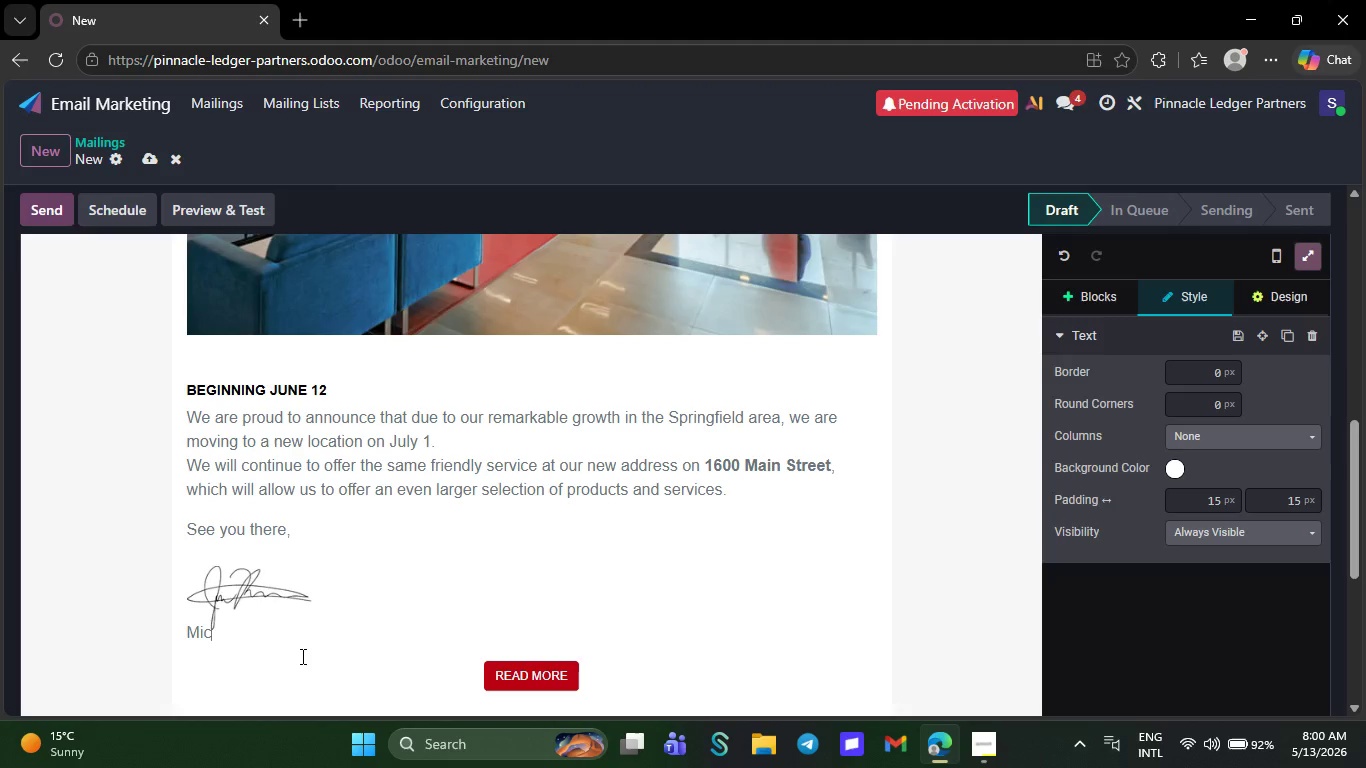 
key(Backspace)
 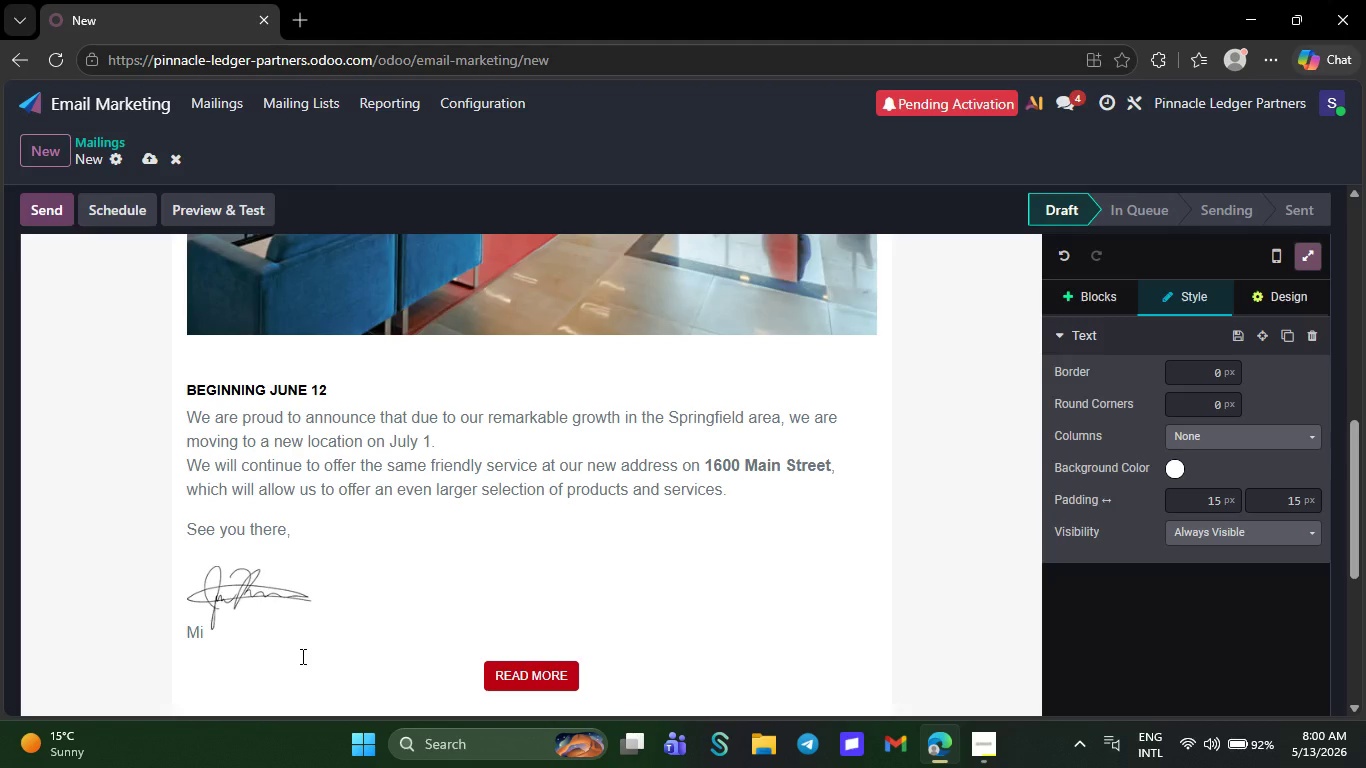 
key(Backspace)
 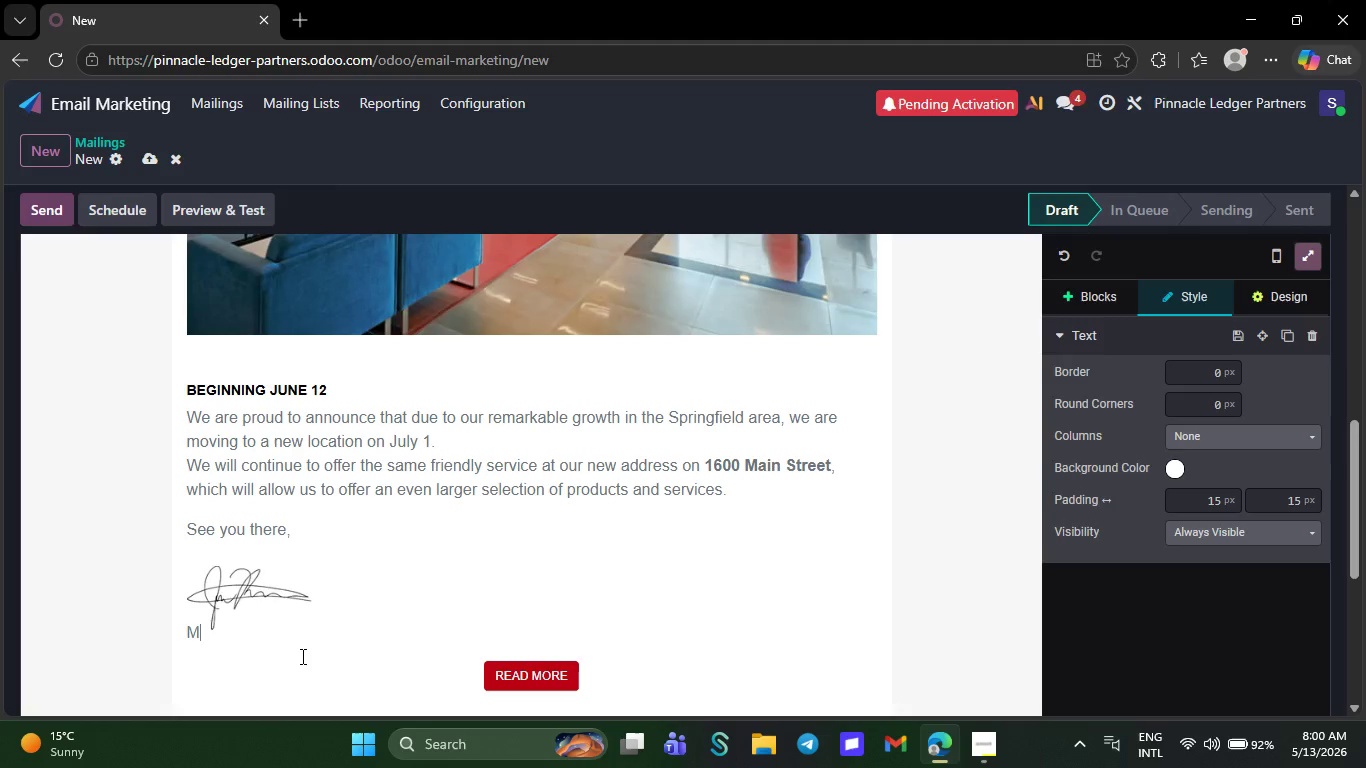 
key(Backspace)
 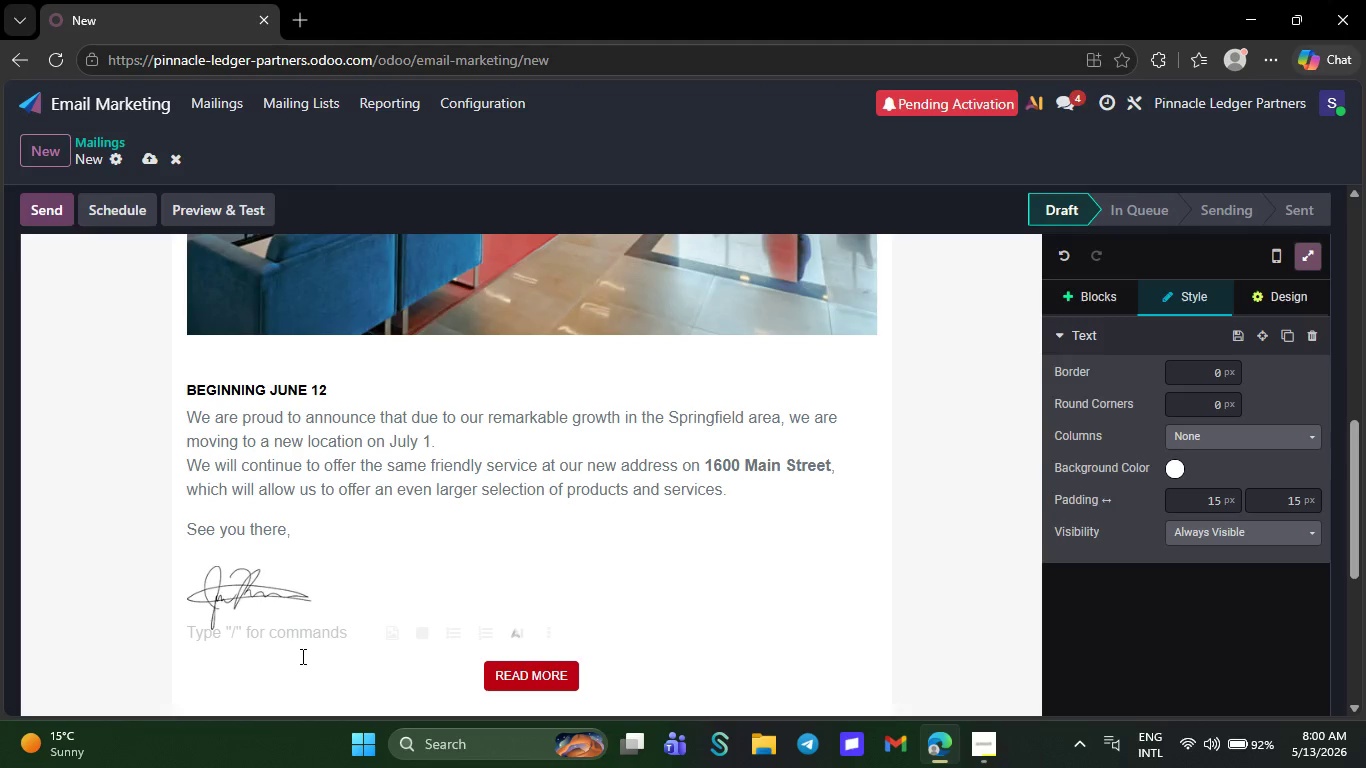 
key(Backspace)
 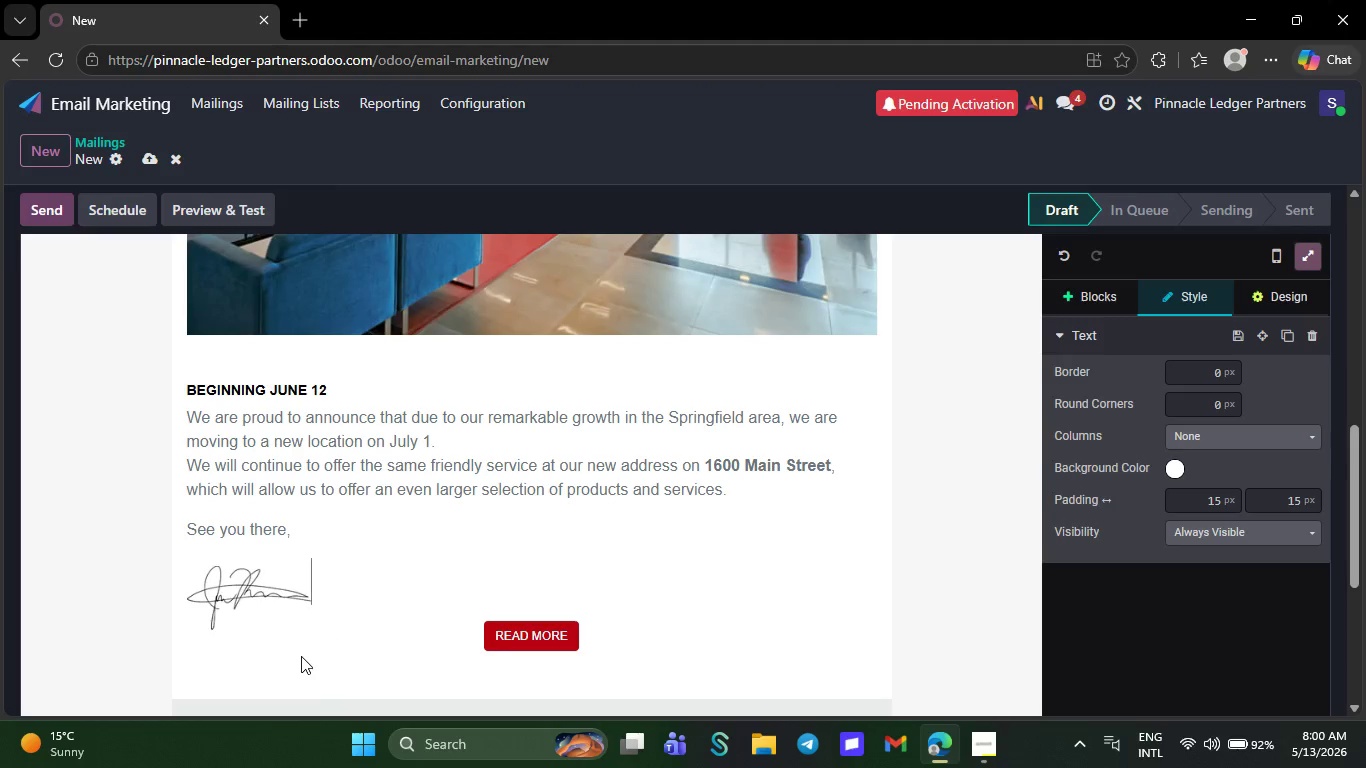 
key(Backspace)
 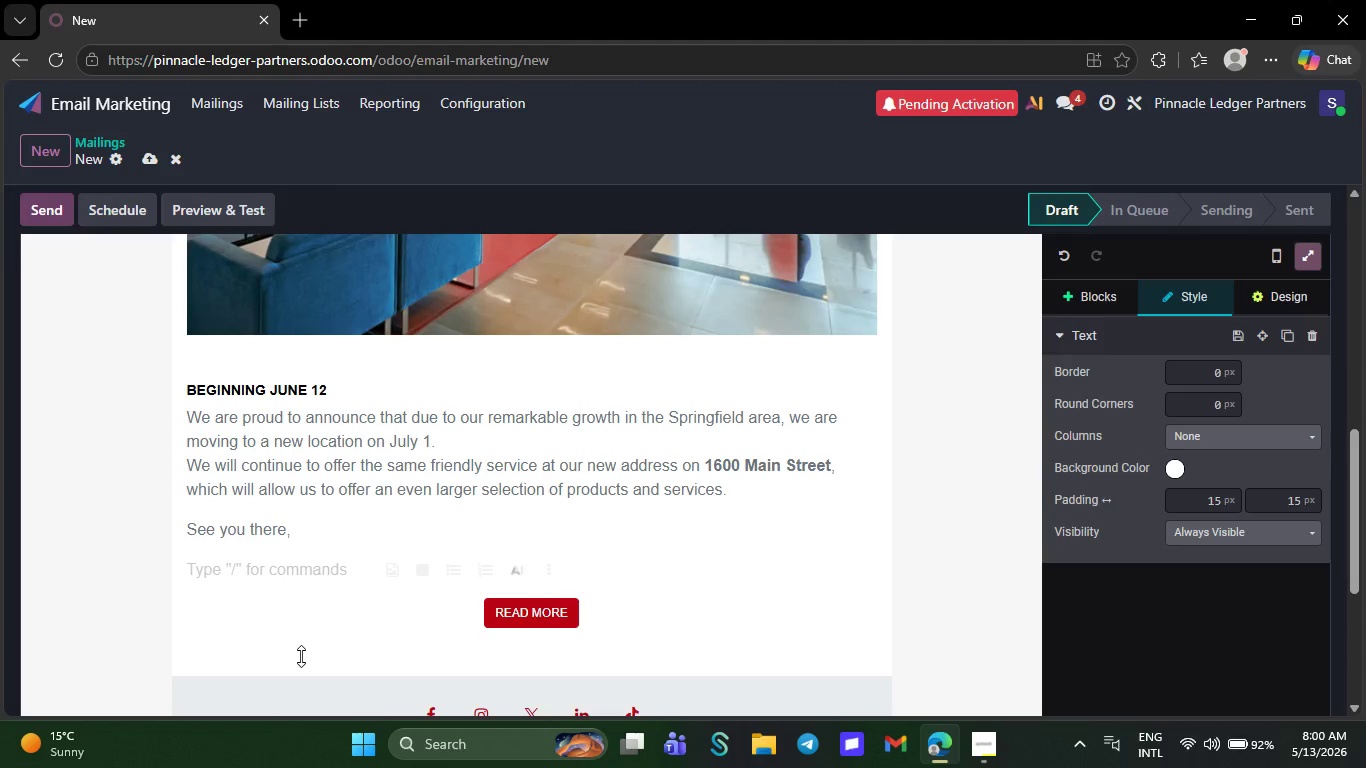 
key(Backspace)
 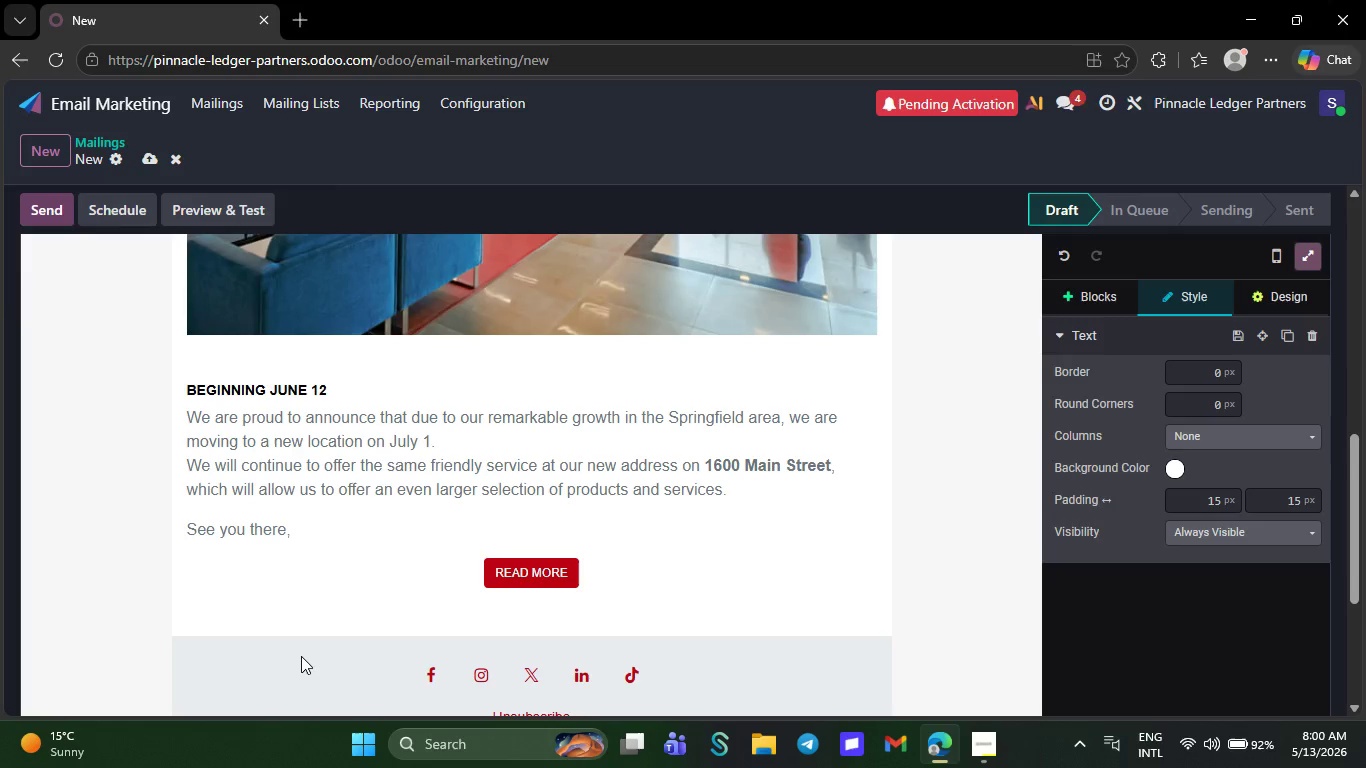 
key(Backspace)
 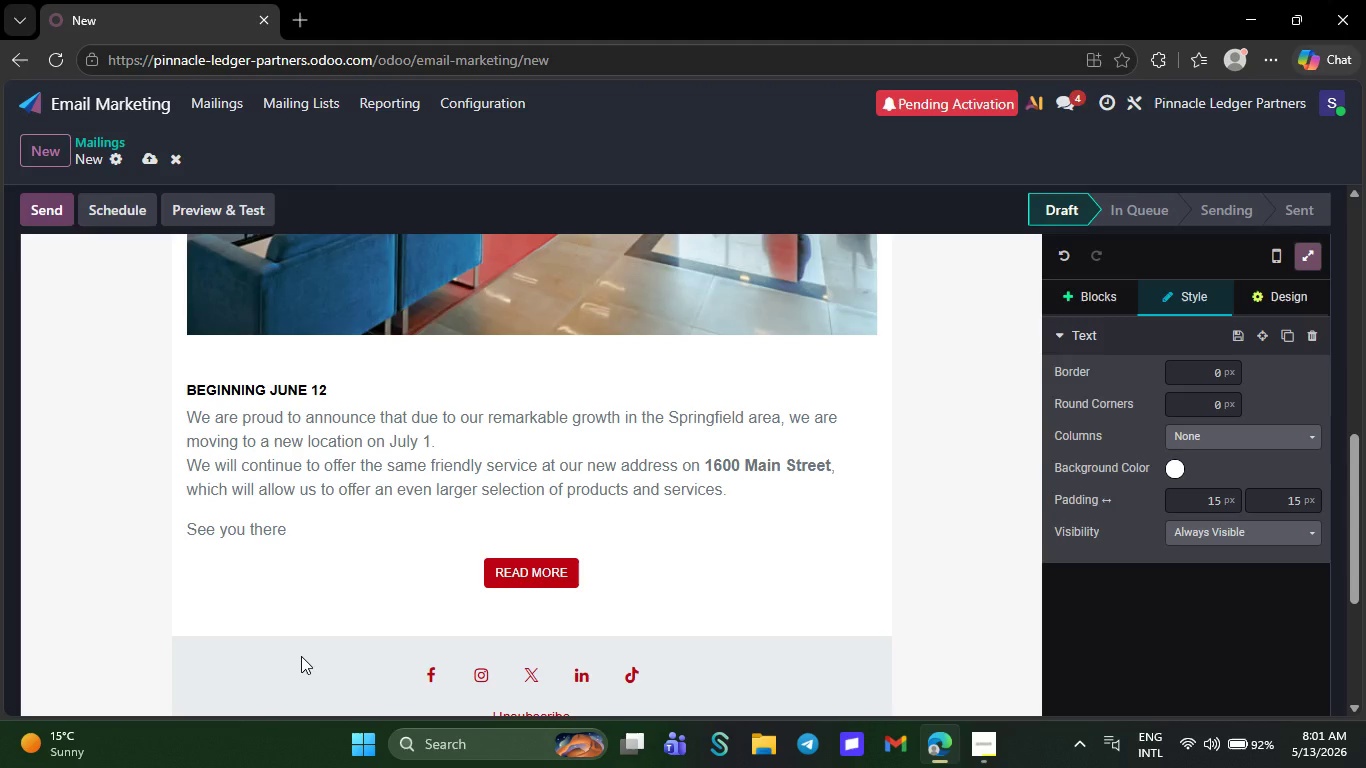 
key(Backspace)
 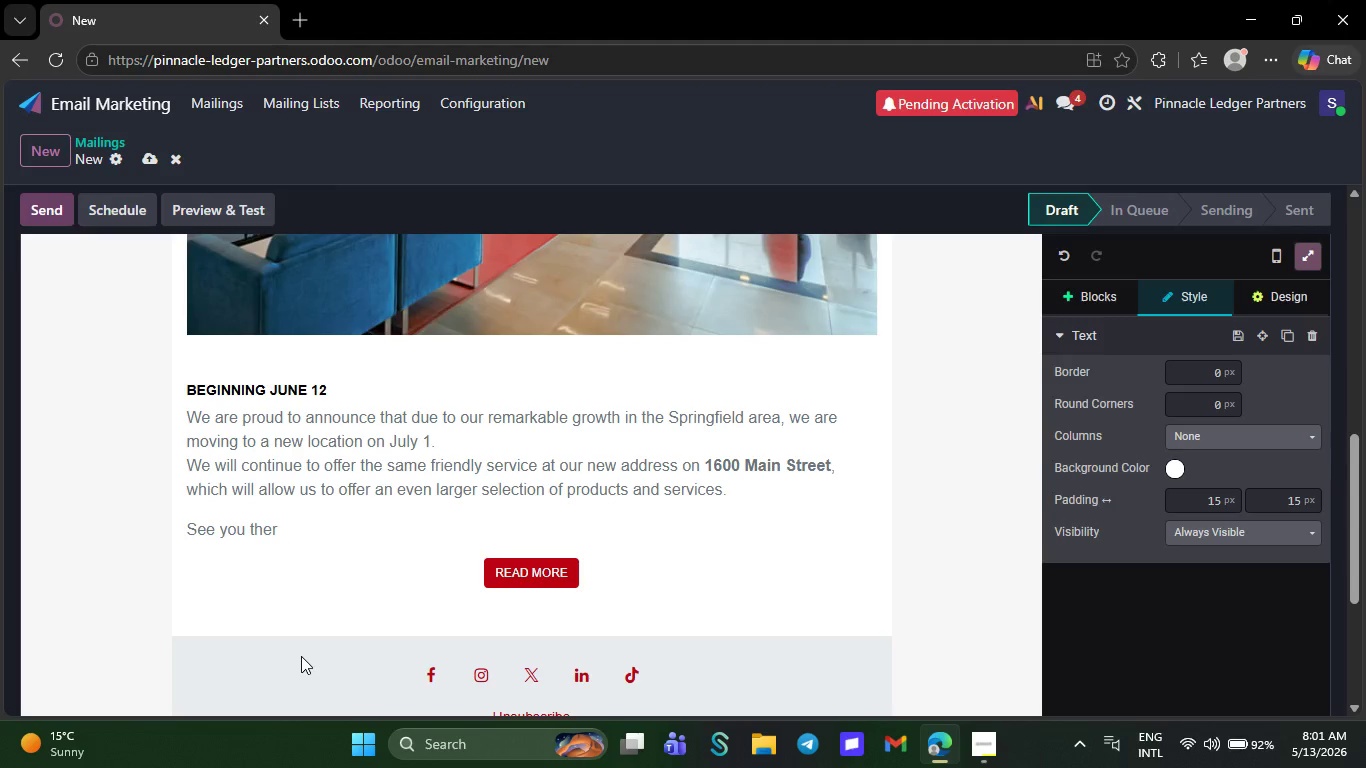 
key(Backspace)
 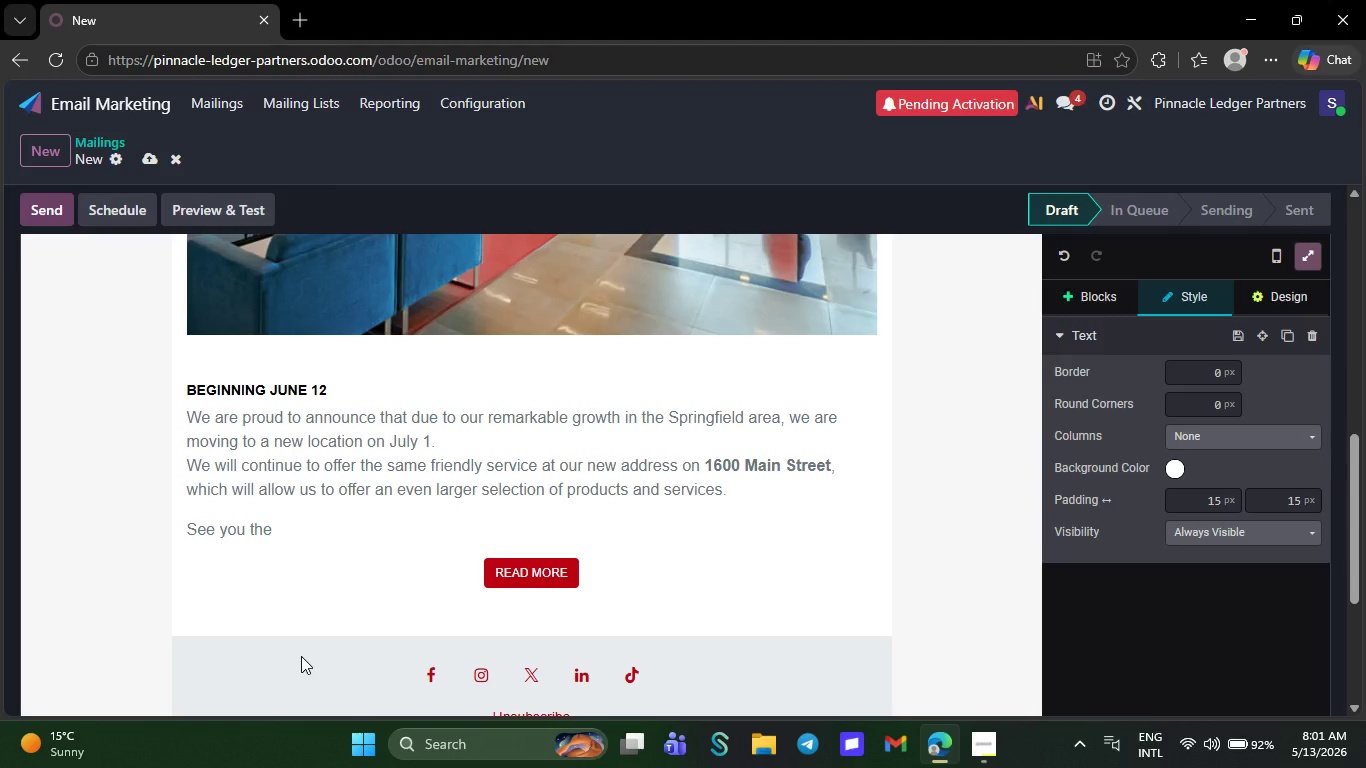 
key(Backspace)
 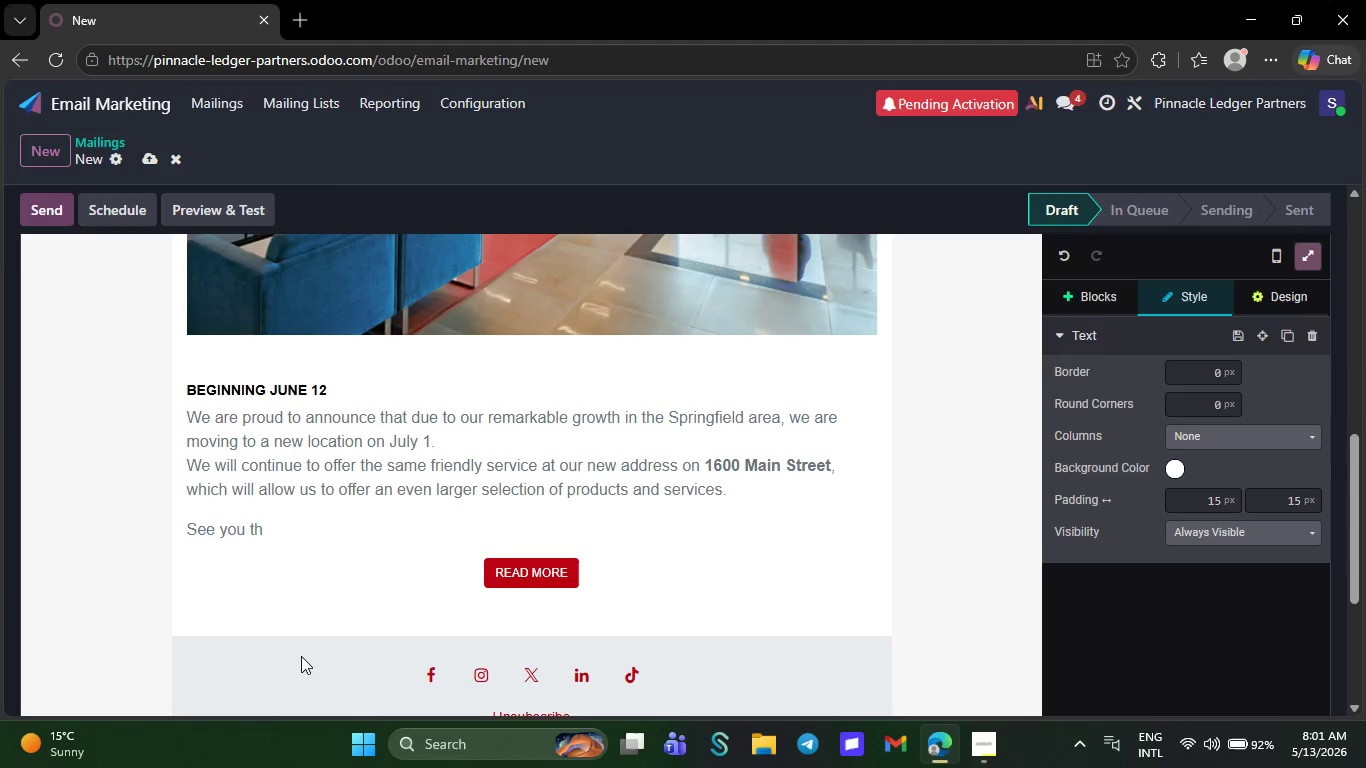 
key(Backspace)
 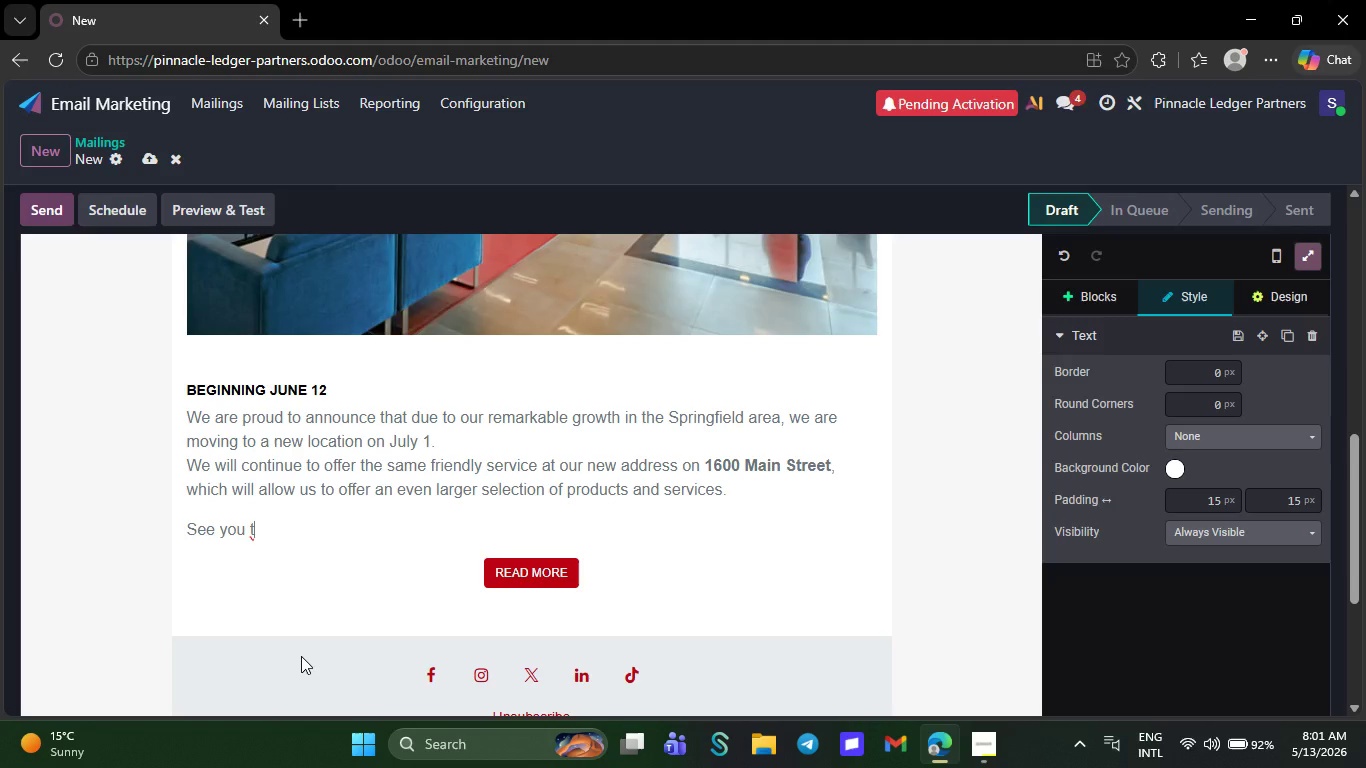 
key(Backspace)
 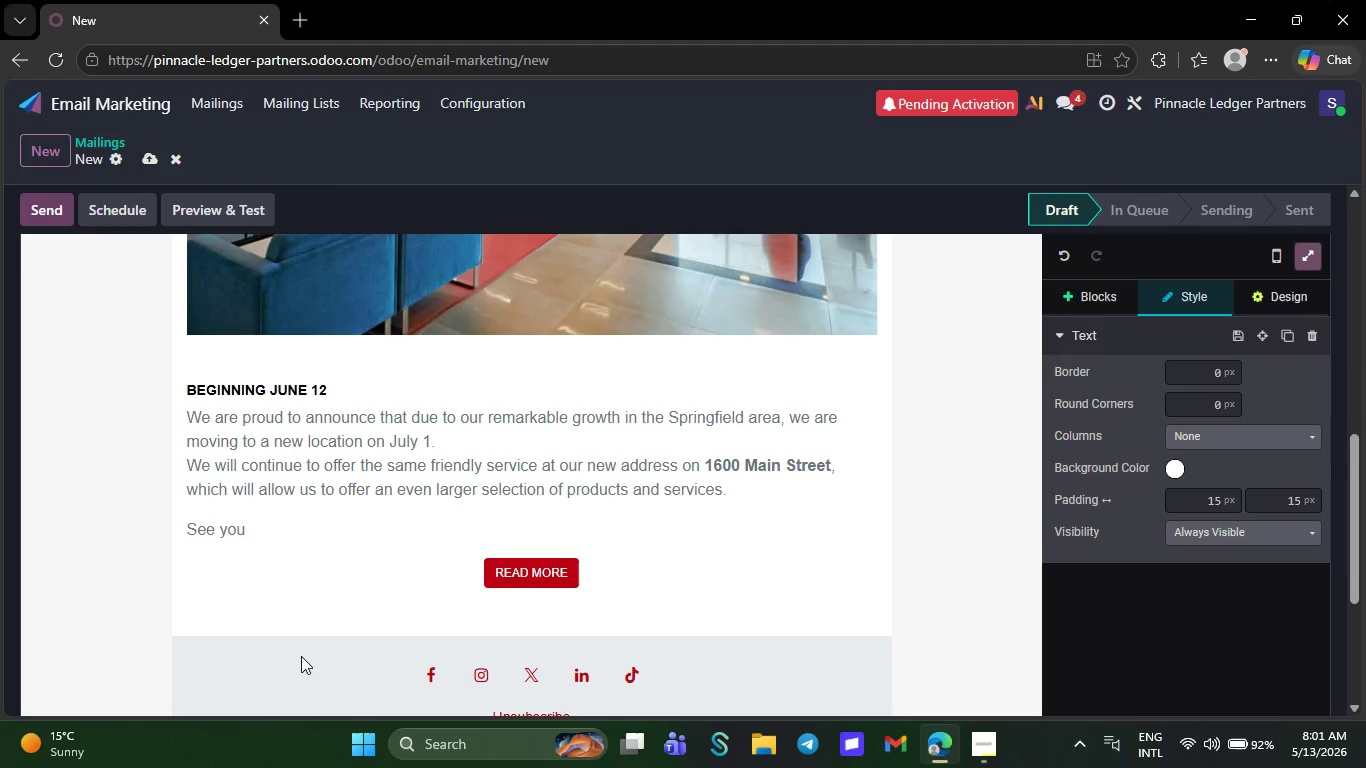 
key(Backspace)
 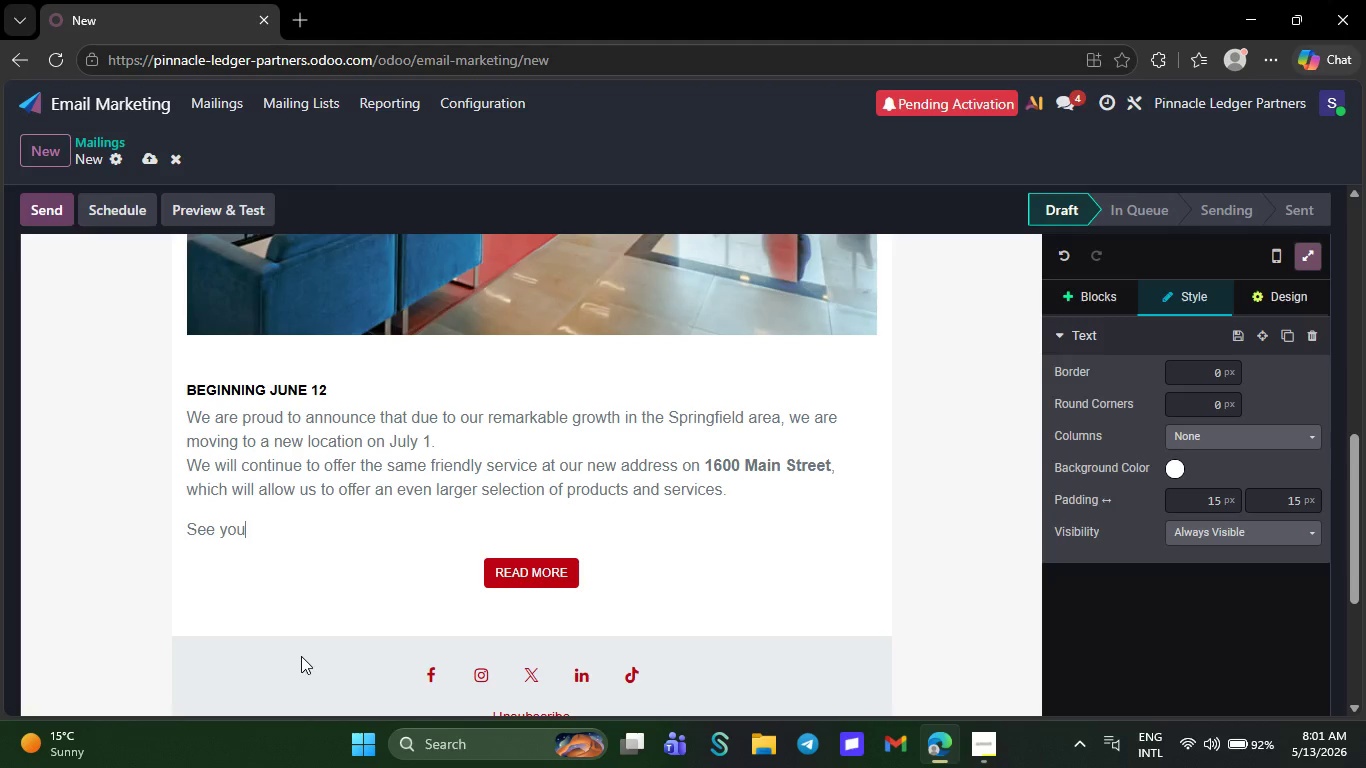 
key(Backspace)
 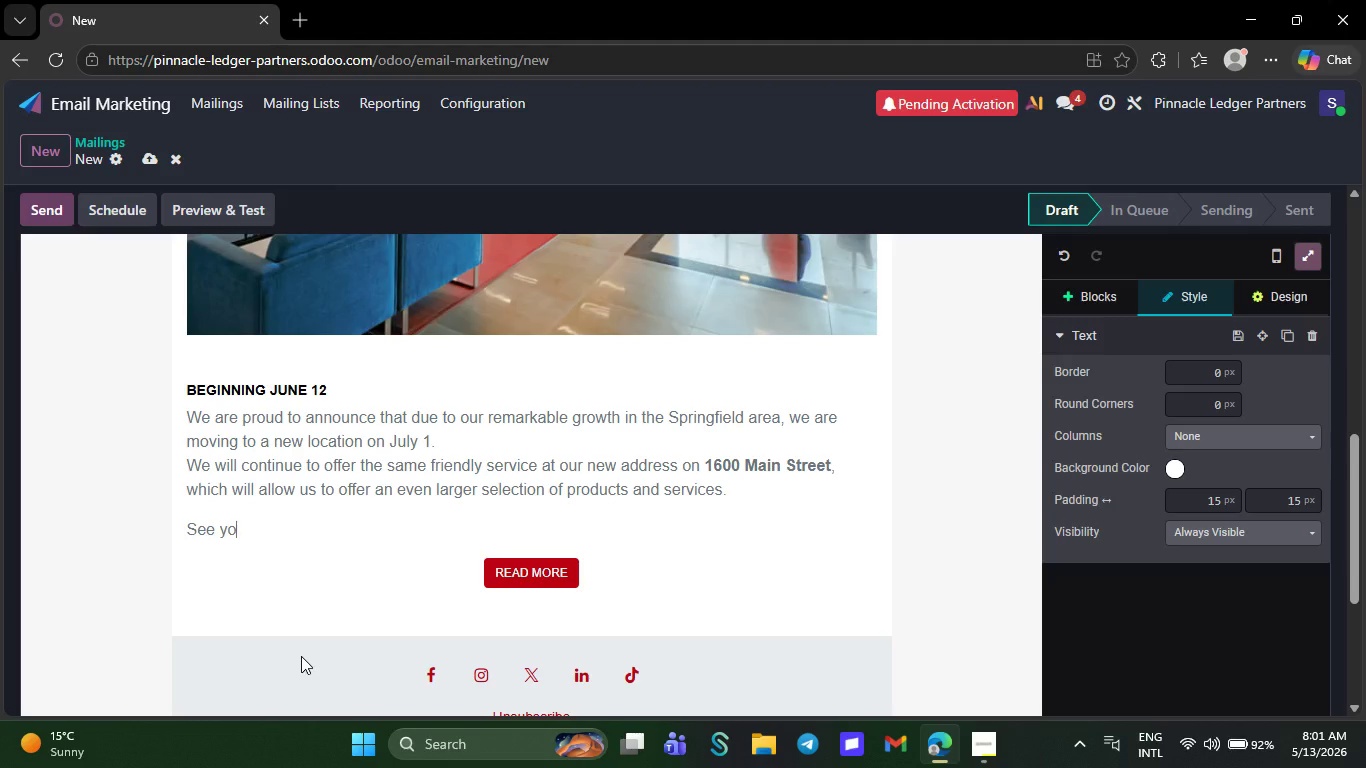 
key(Backspace)
 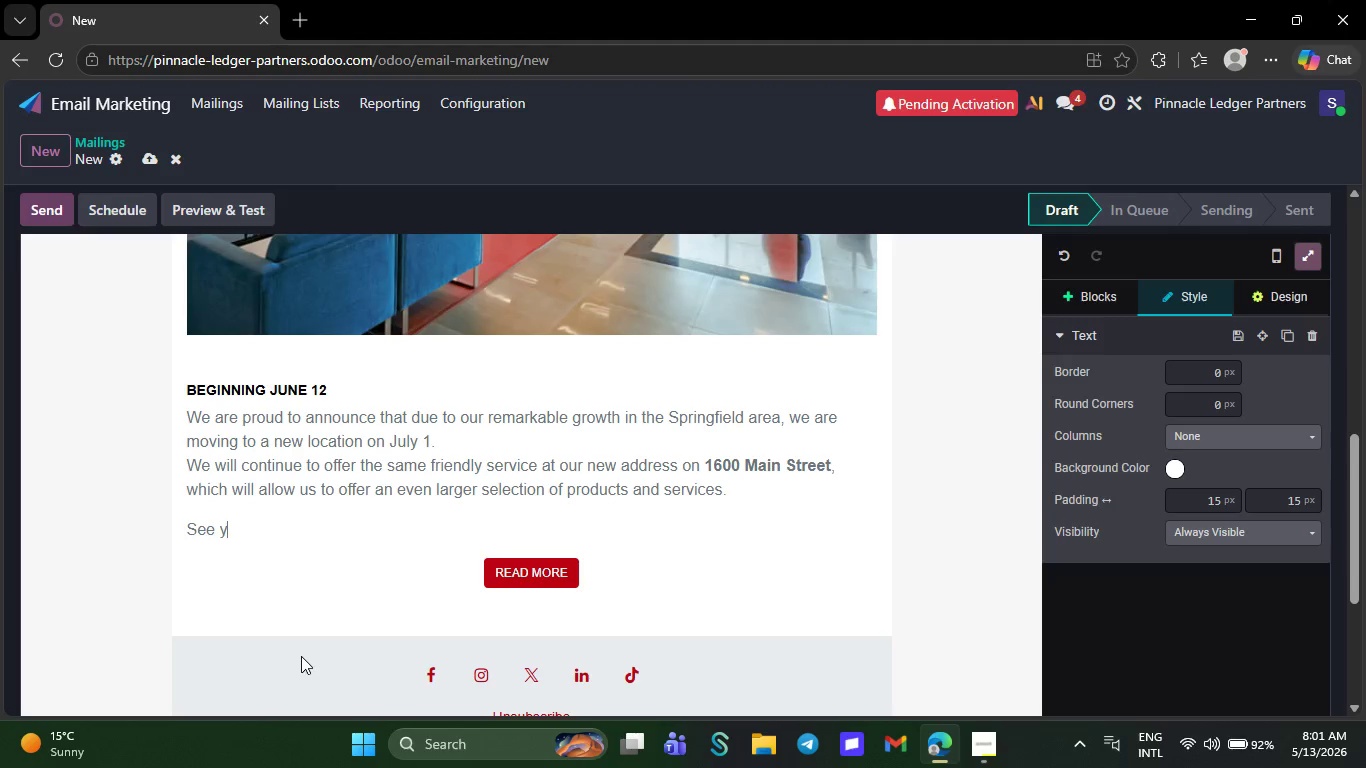 
key(Backspace)
 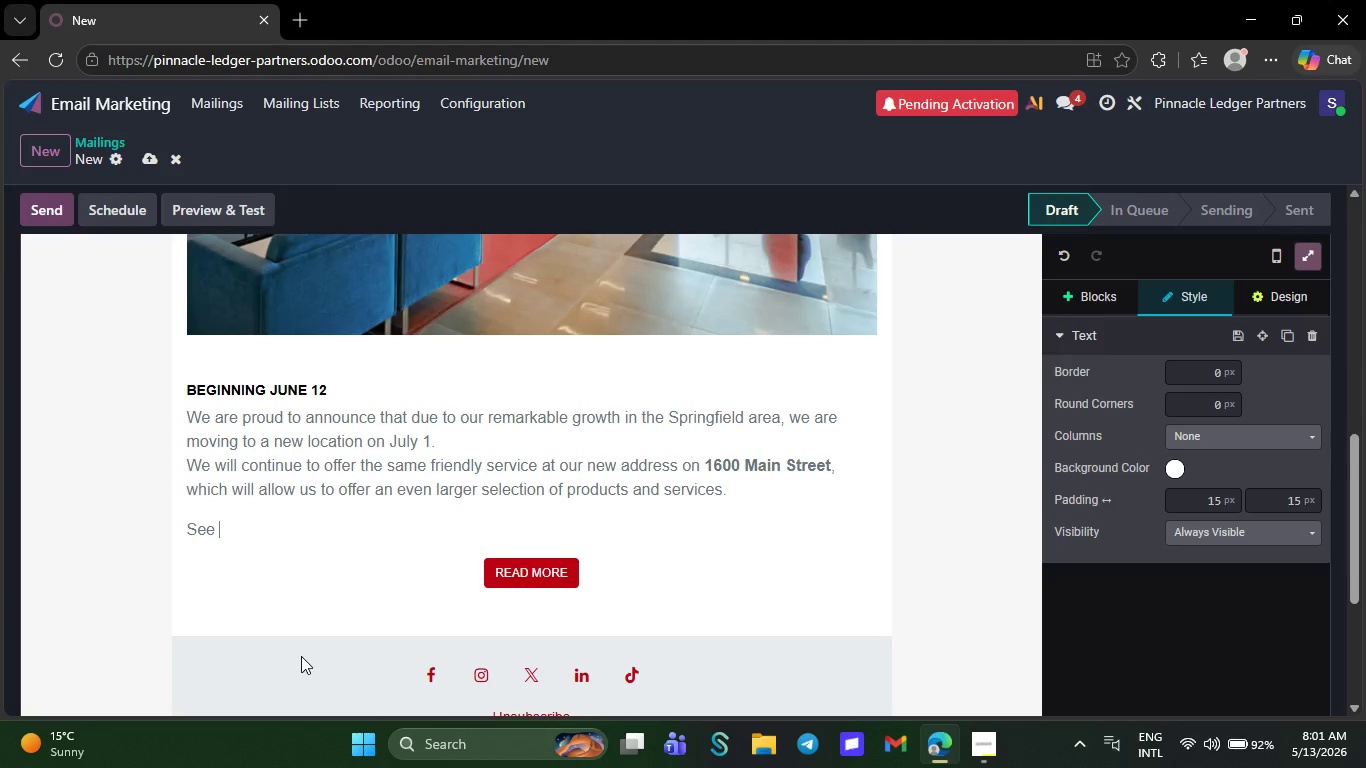 
key(Backspace)
 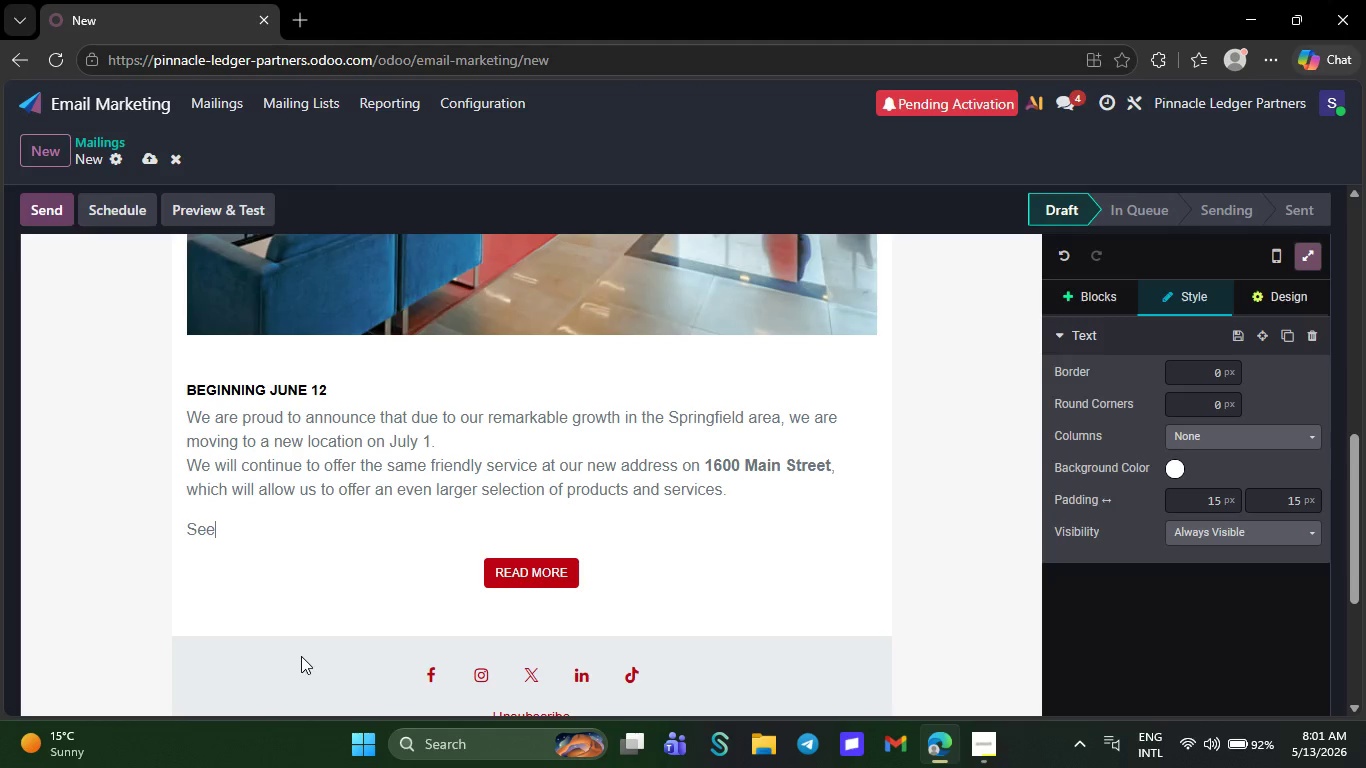 
key(Backspace)
 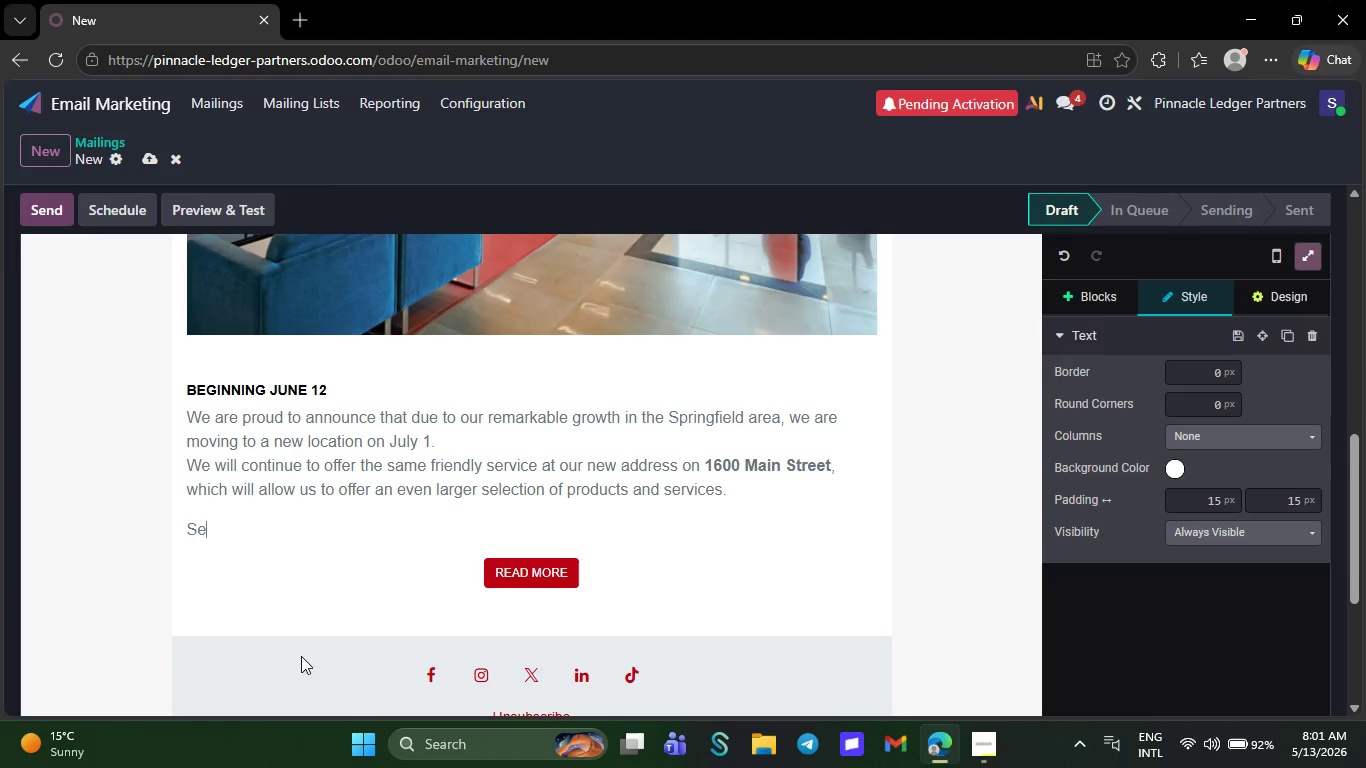 
key(Backspace)
 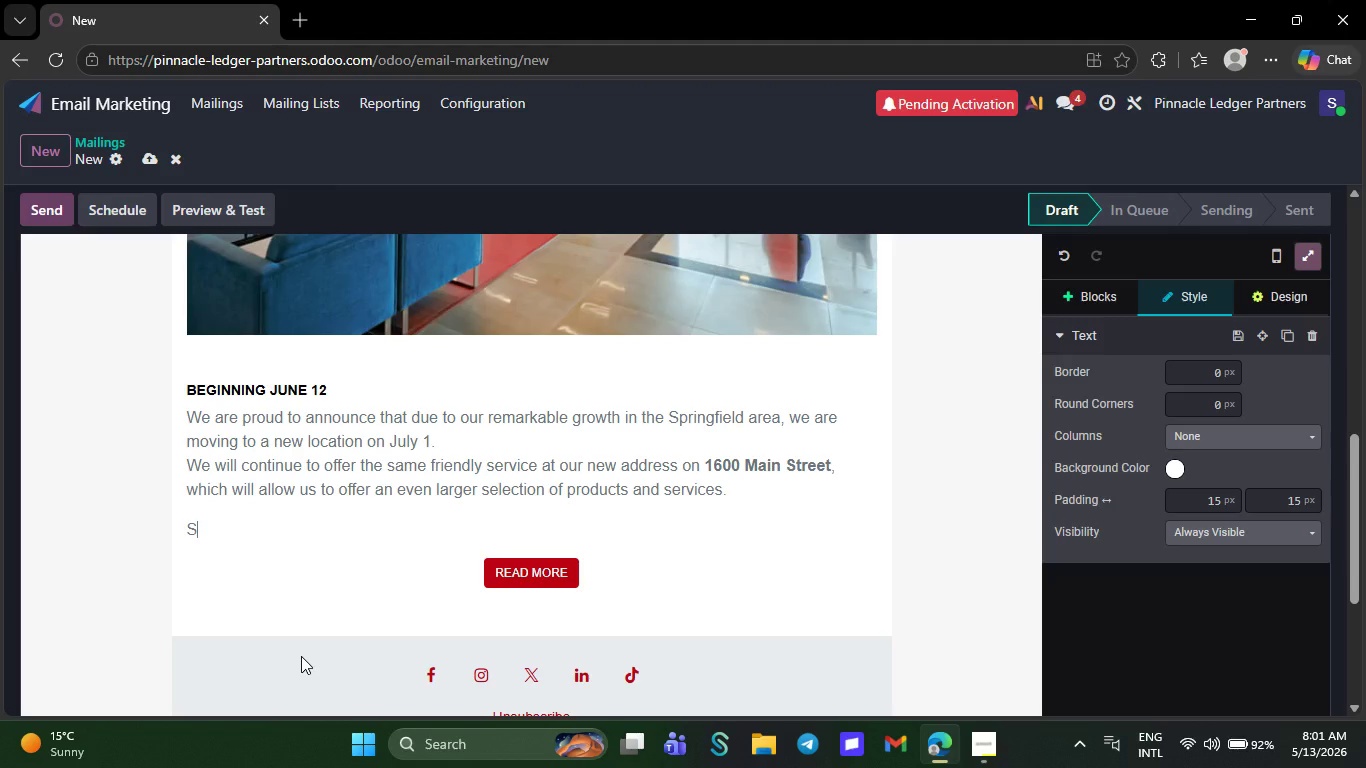 
key(Backspace)
 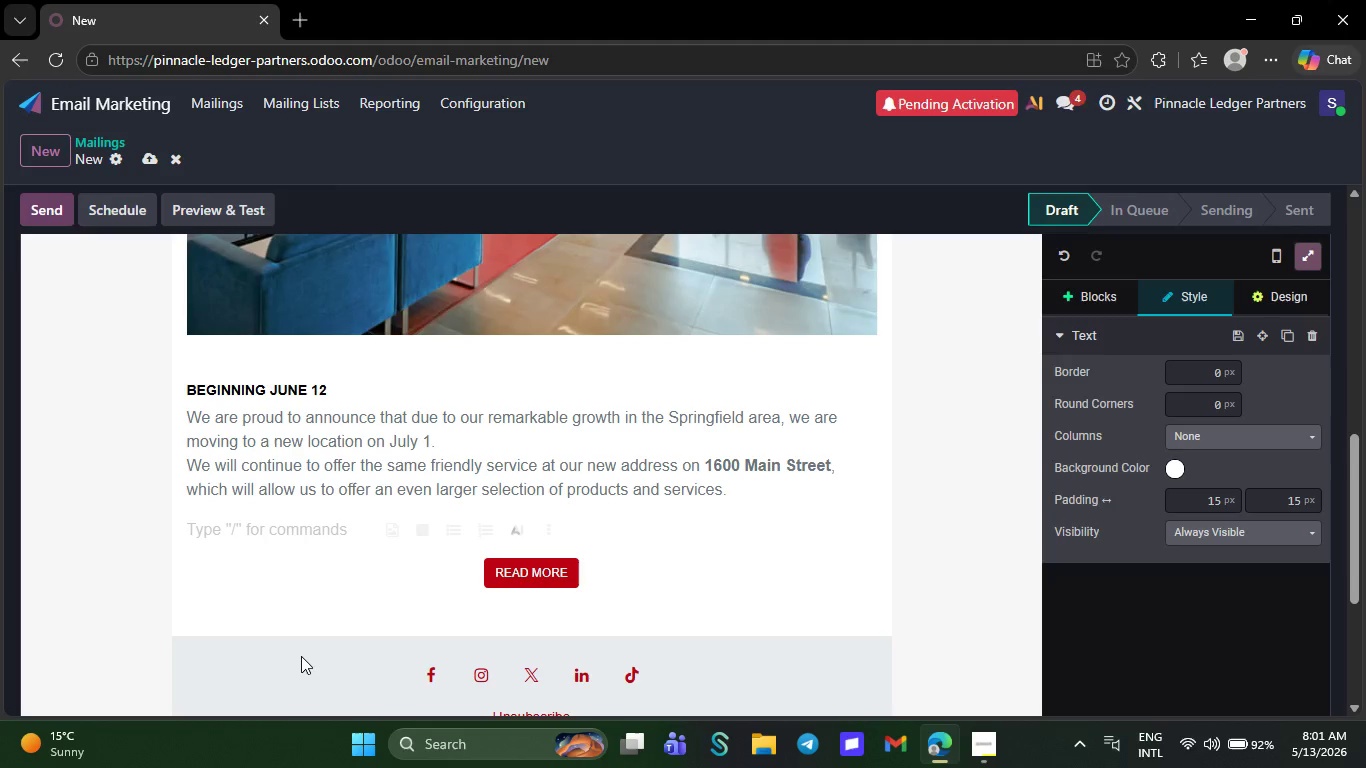 
key(Backspace)
 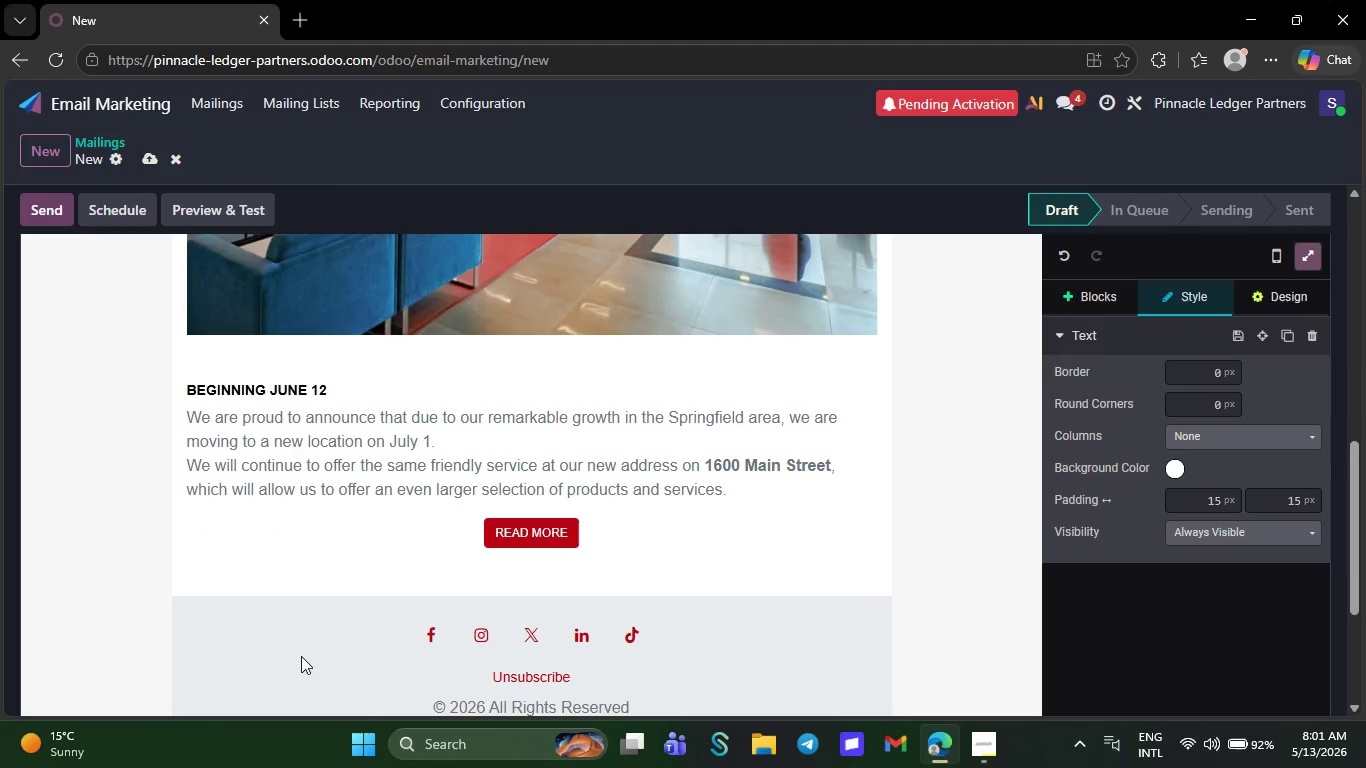 
key(Backspace)
 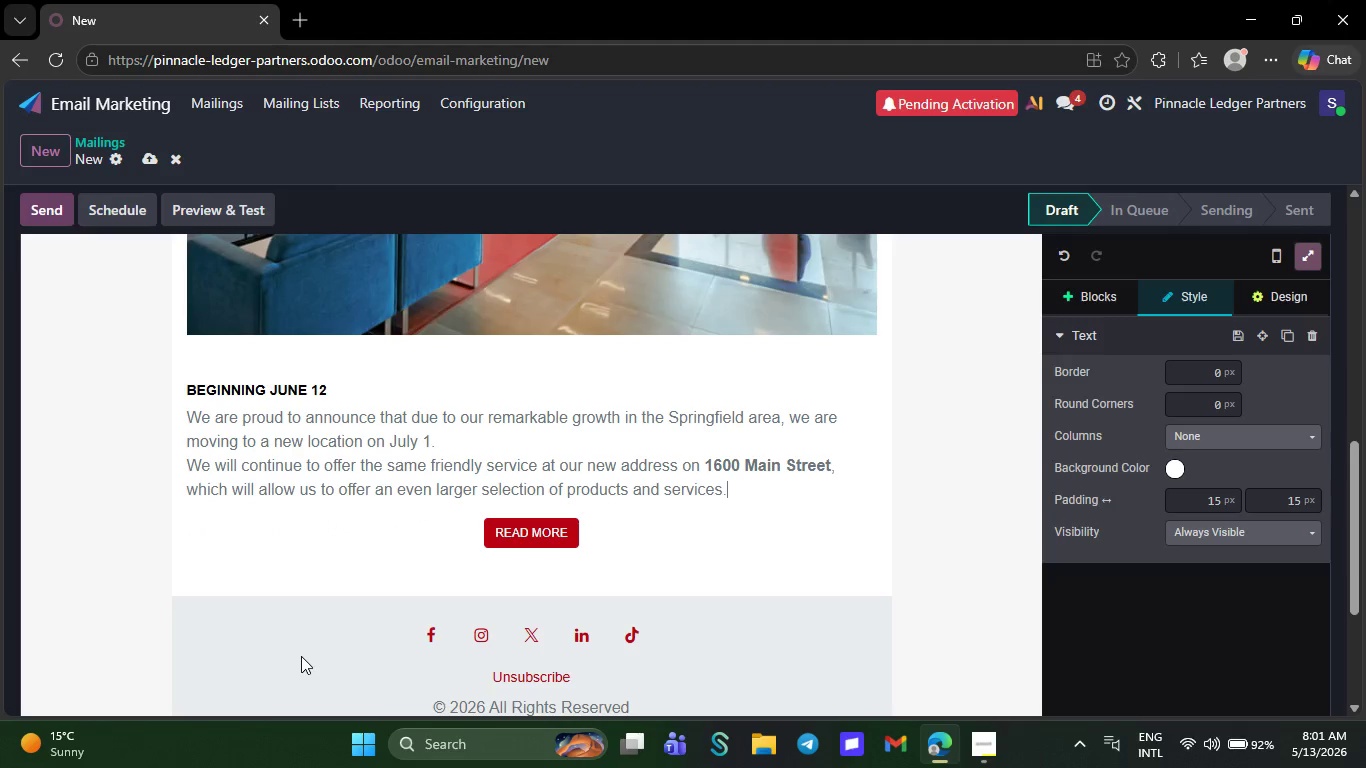 
key(Backspace)
 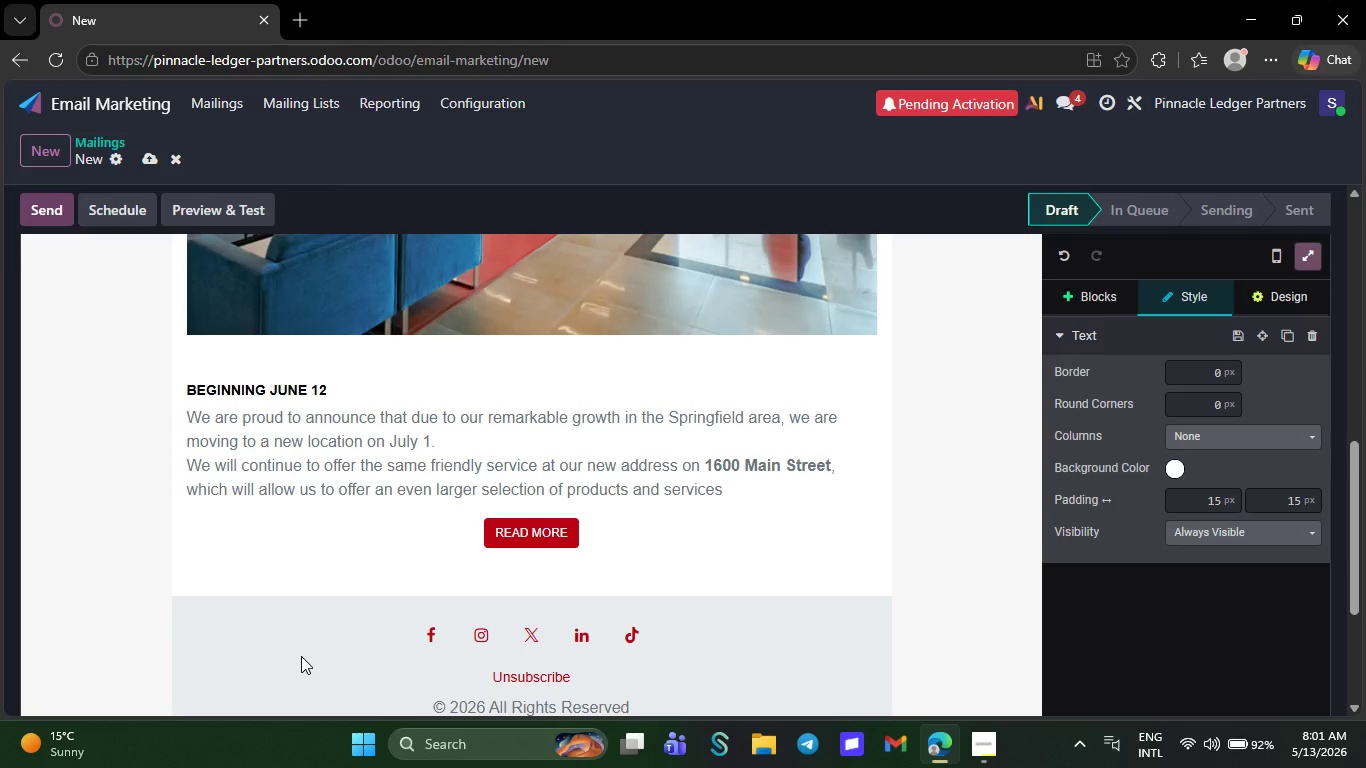 
key(Backspace)
 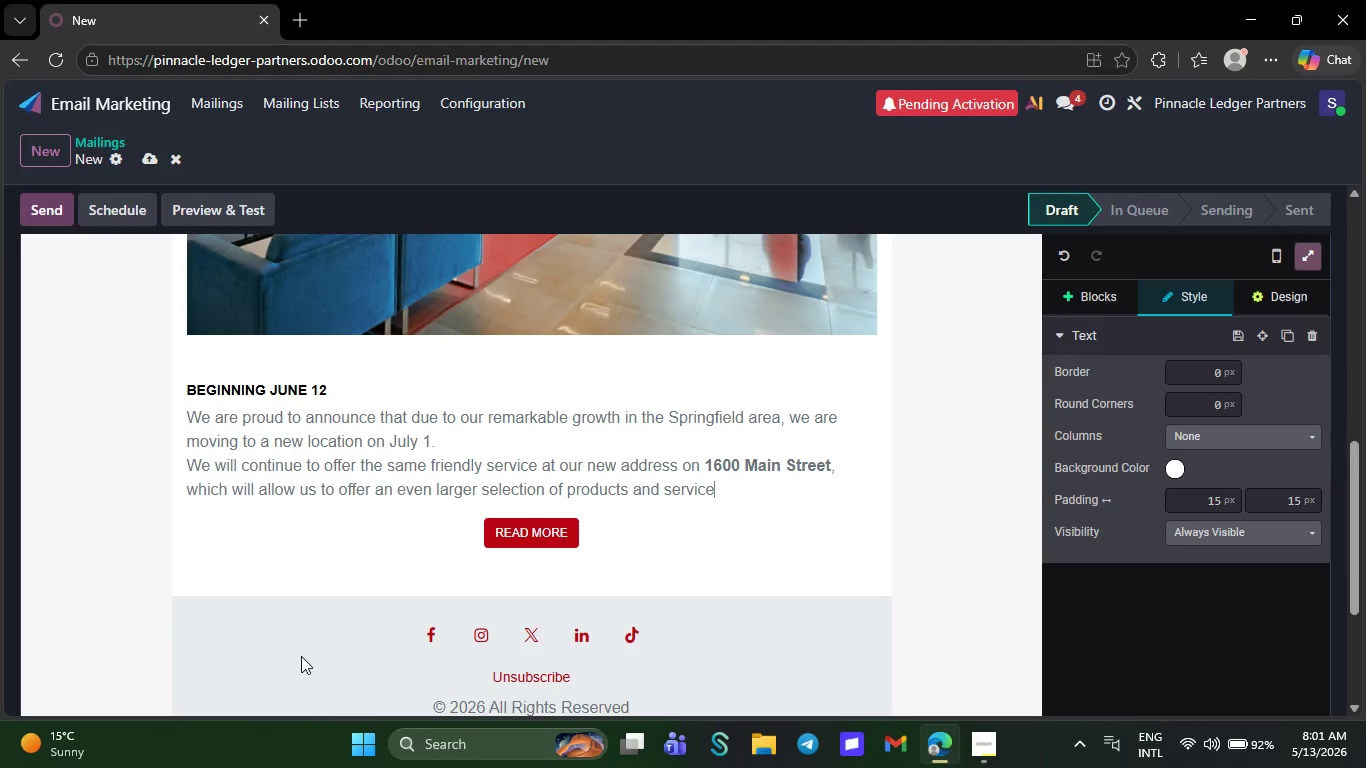 
key(Backspace)
 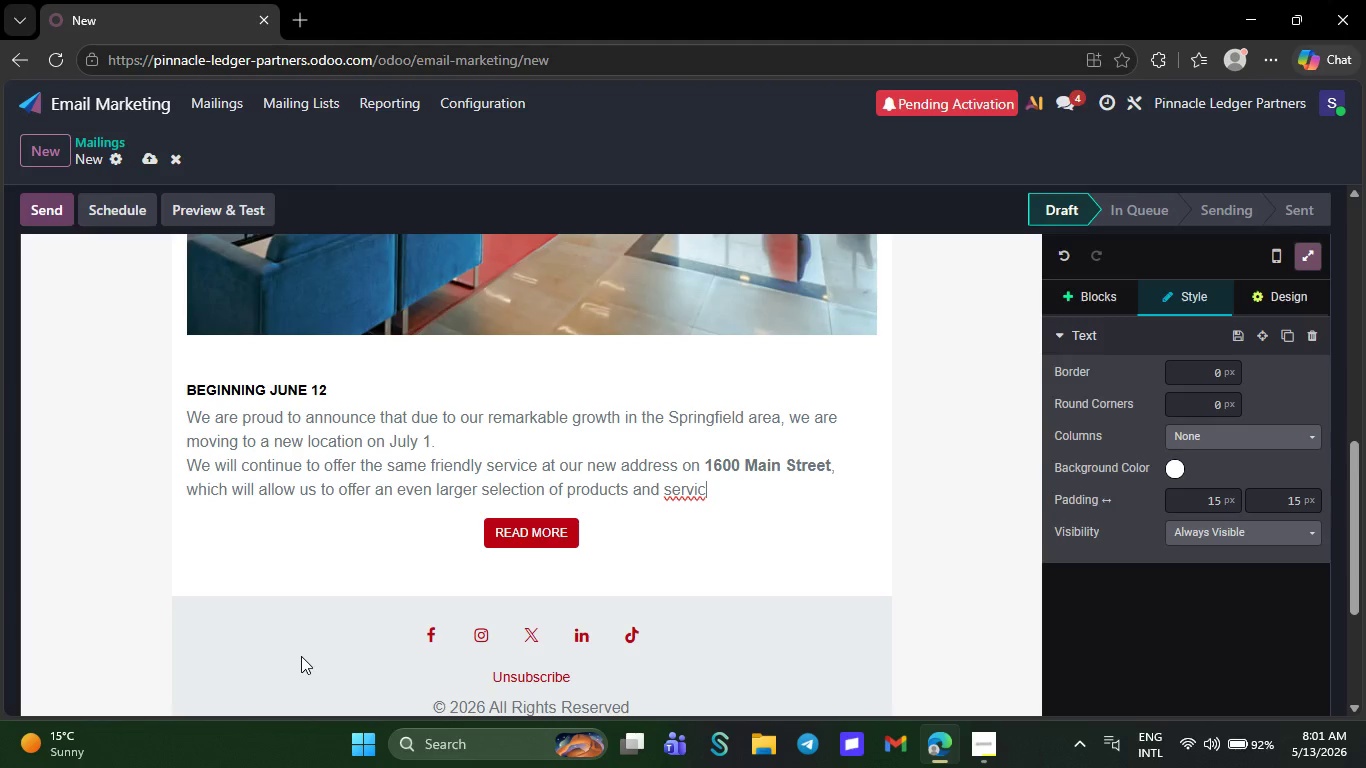 
key(Backspace)
 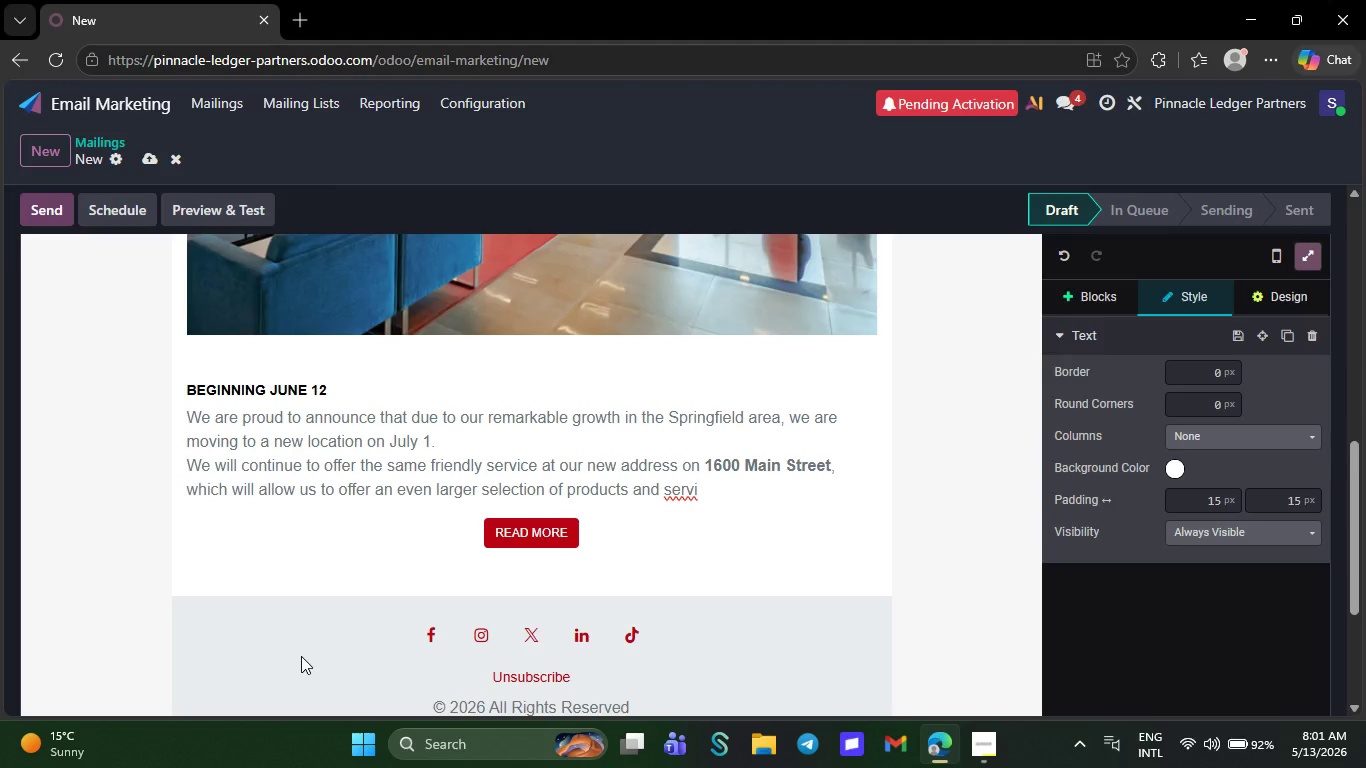 
key(Backspace)
 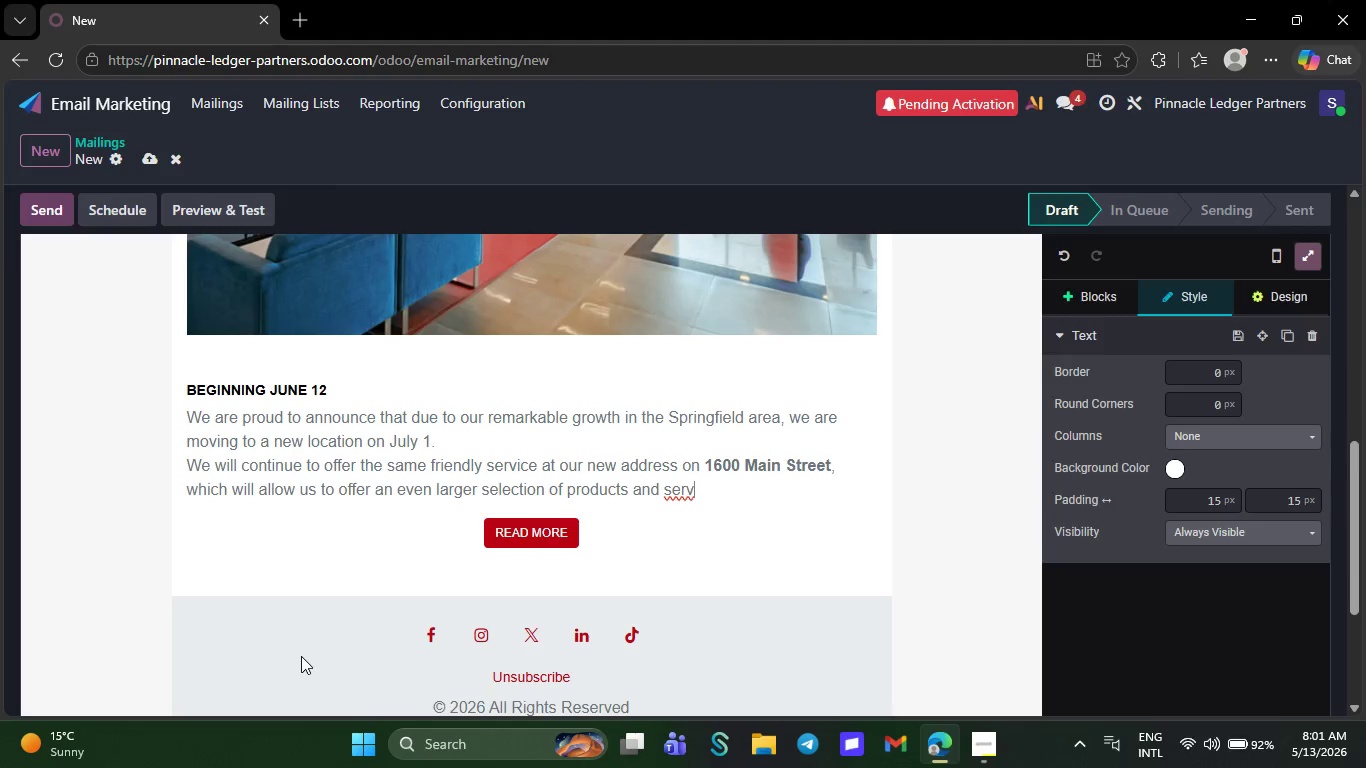 
key(Backspace)
 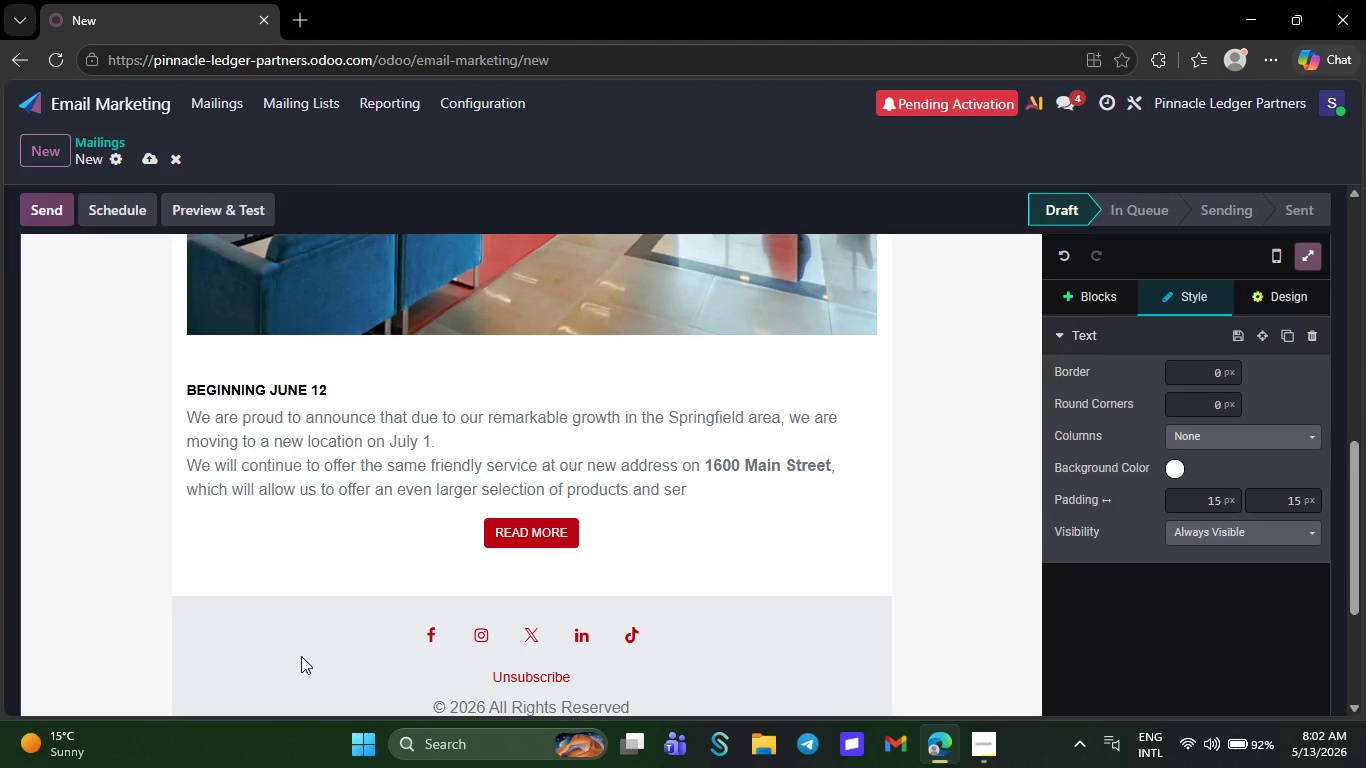 
key(Backspace)
 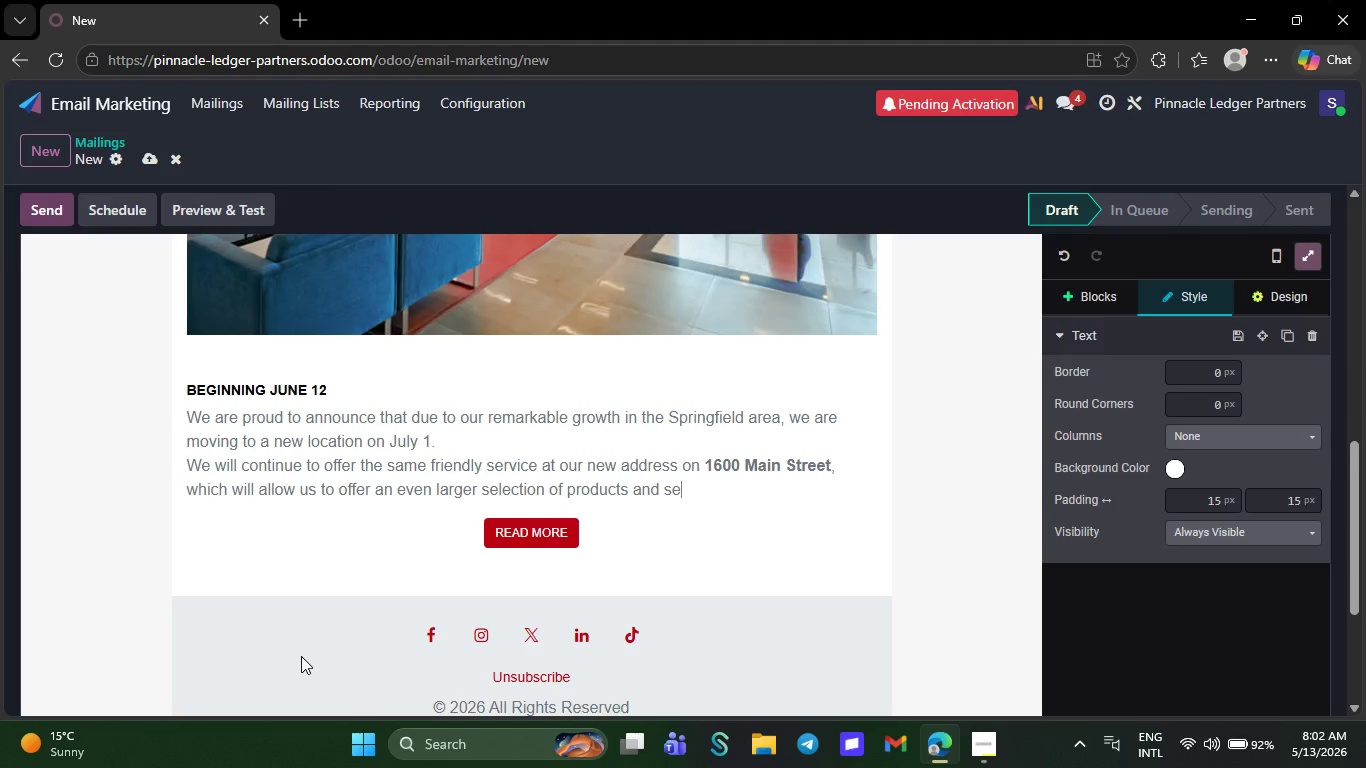 
wait(6.88)
 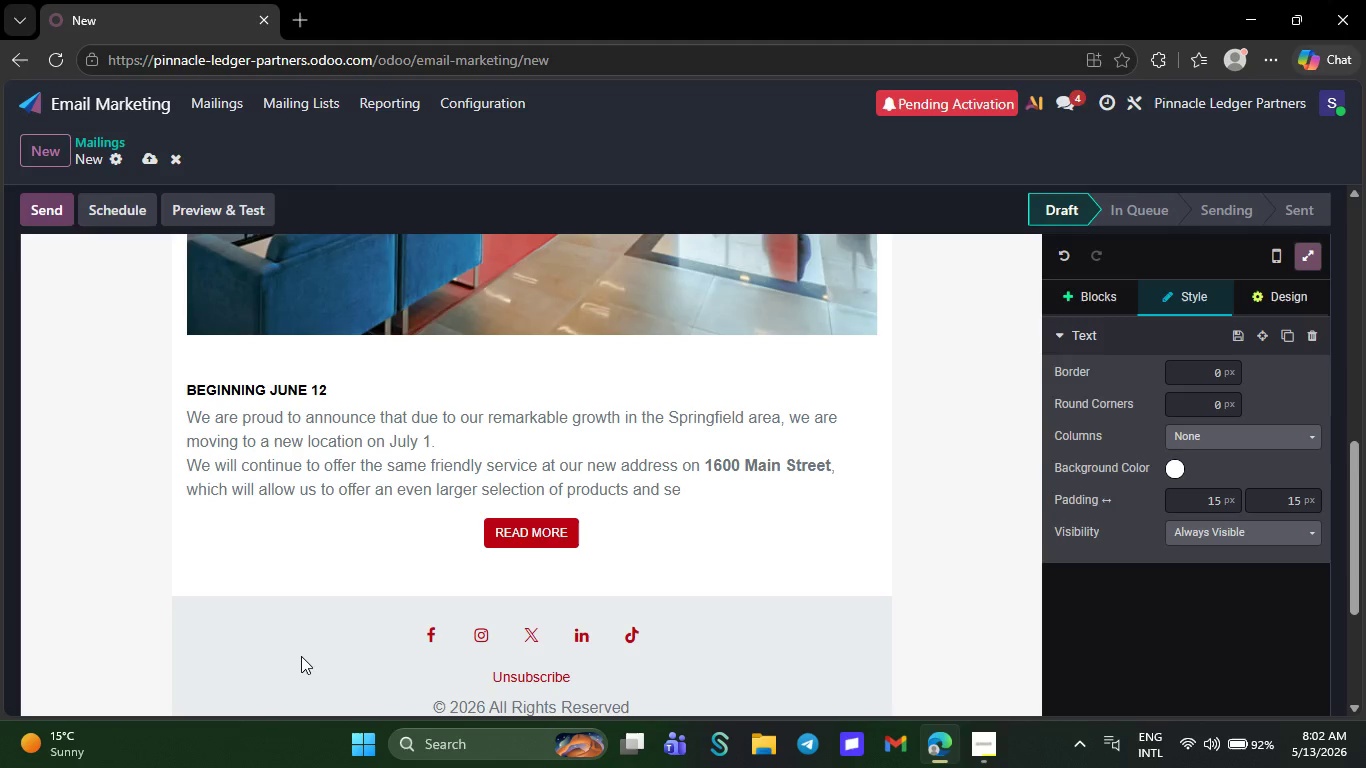 
key(Backspace)
 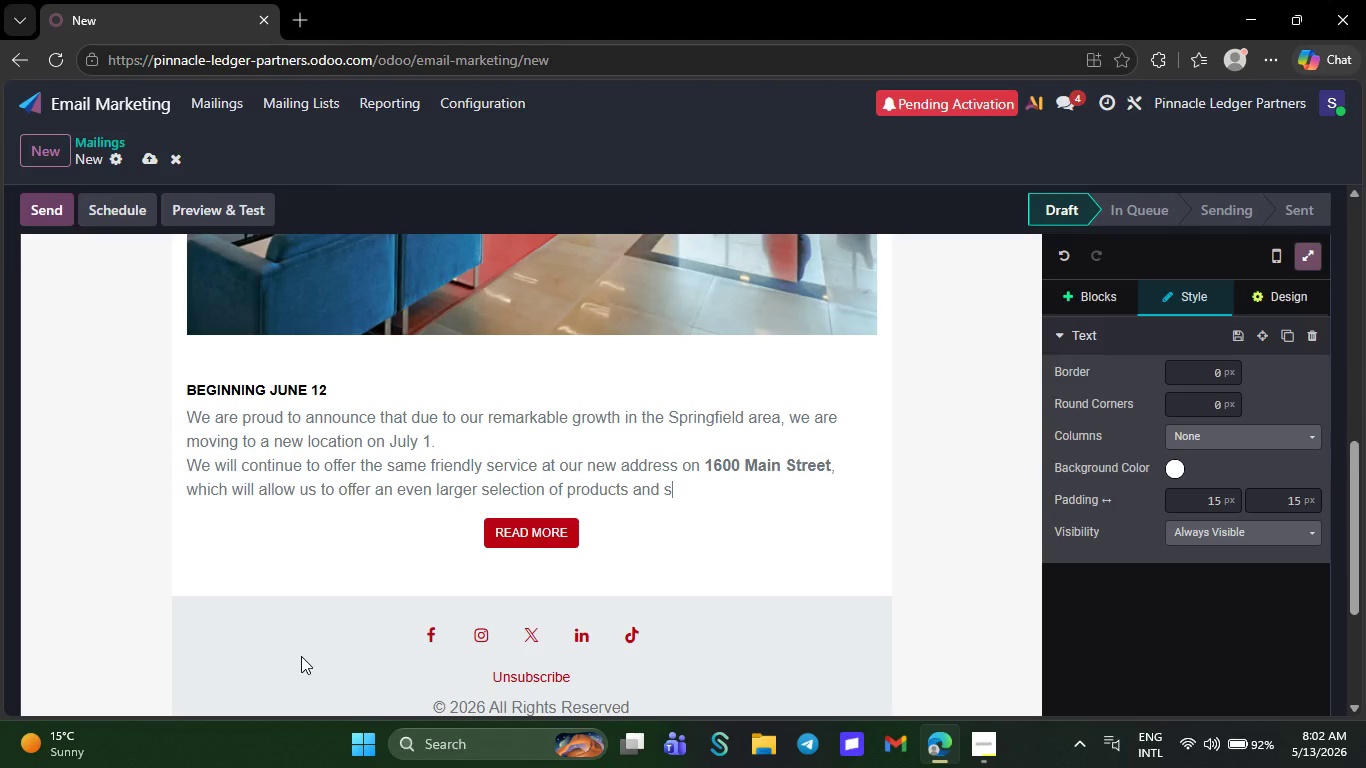 
key(Backspace)
 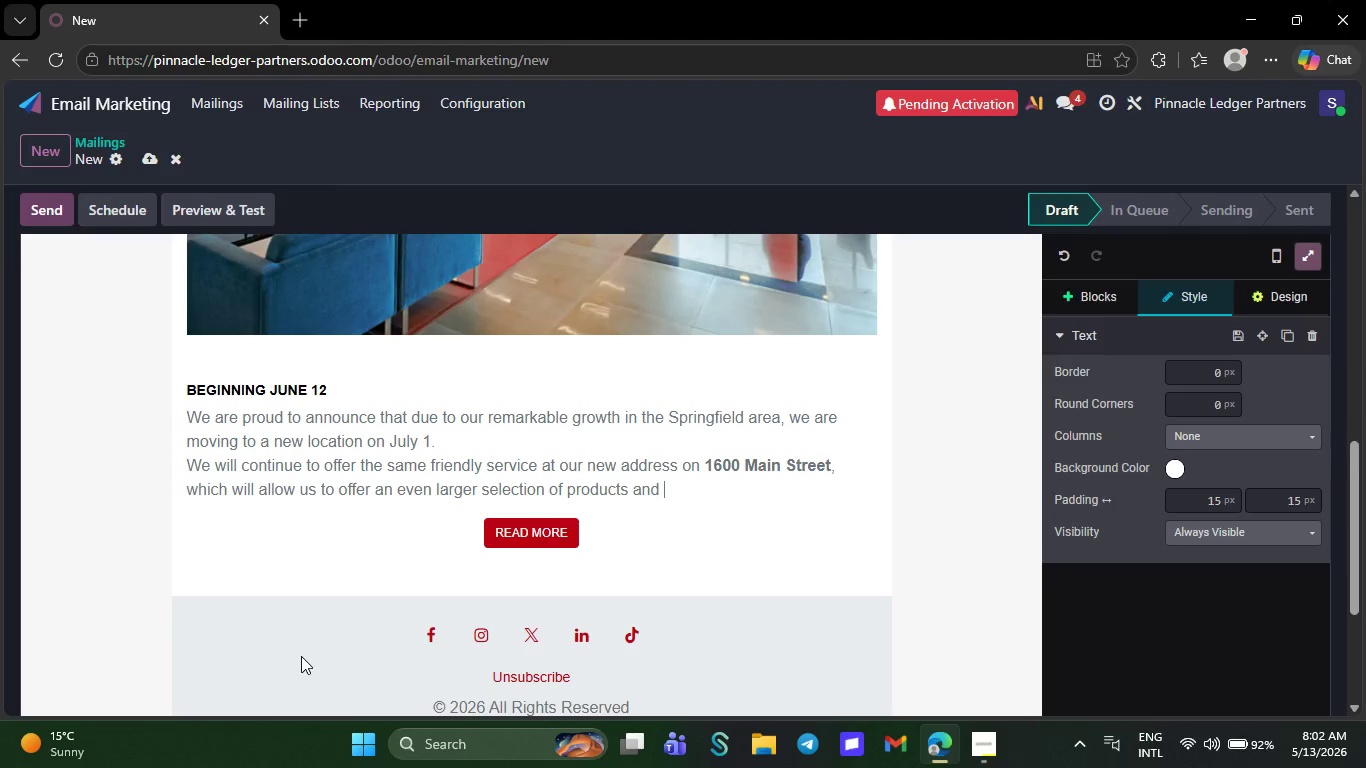 
key(Backspace)
 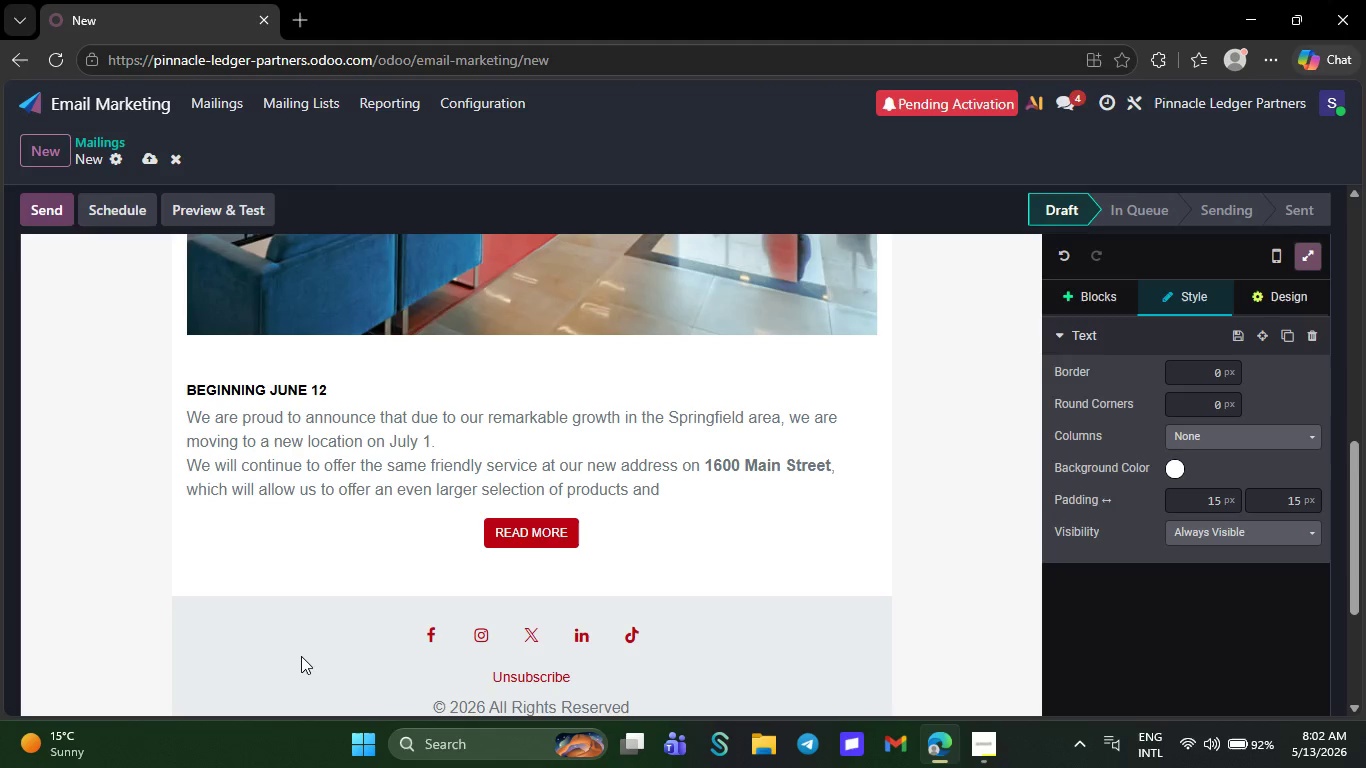 
wait(6.16)
 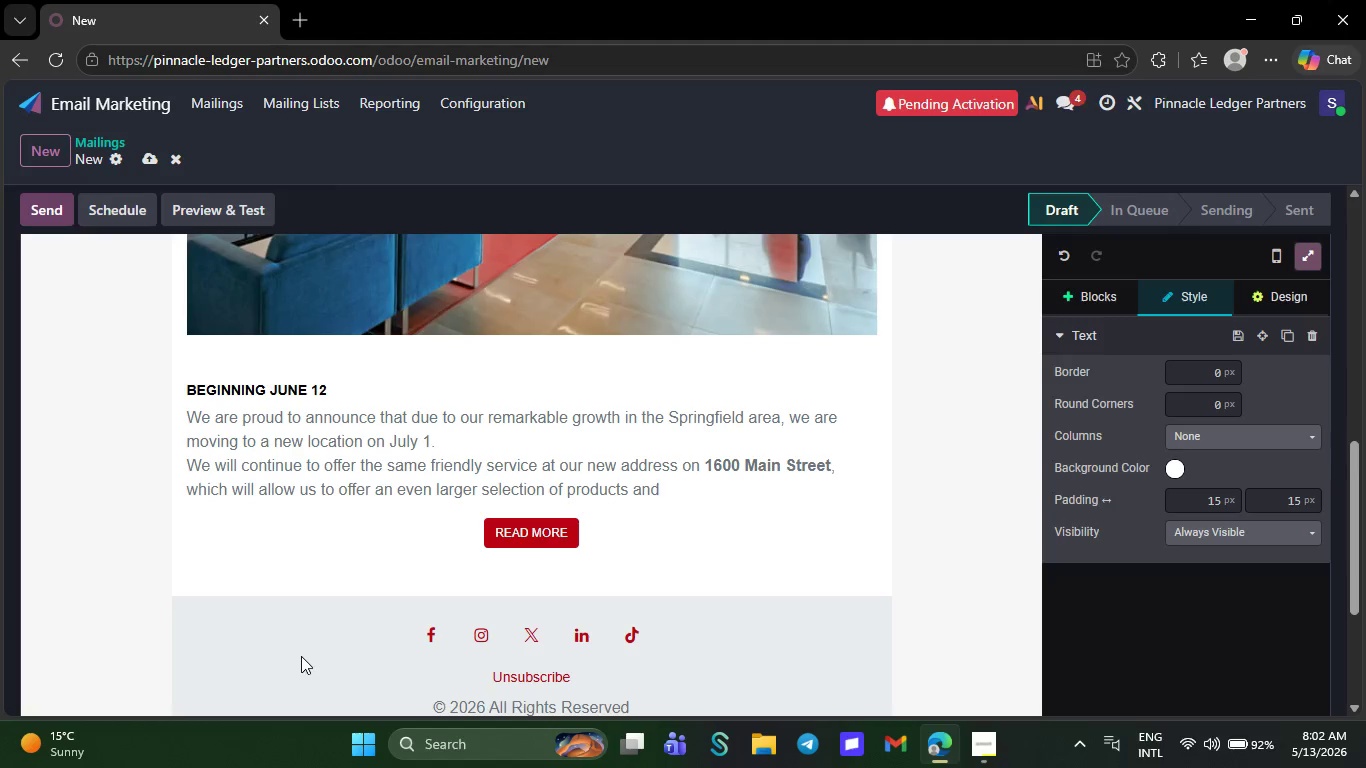 
key(Backspace)
 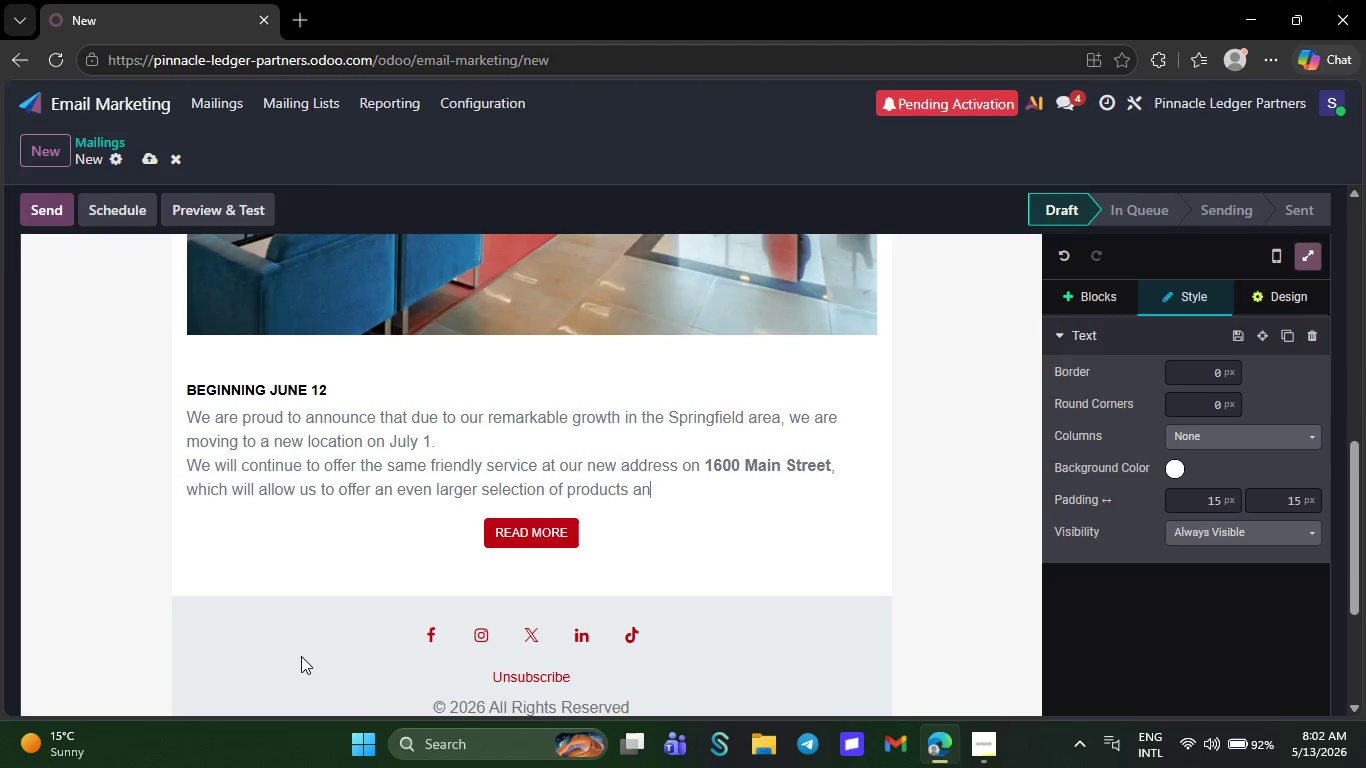 
key(Backspace)
 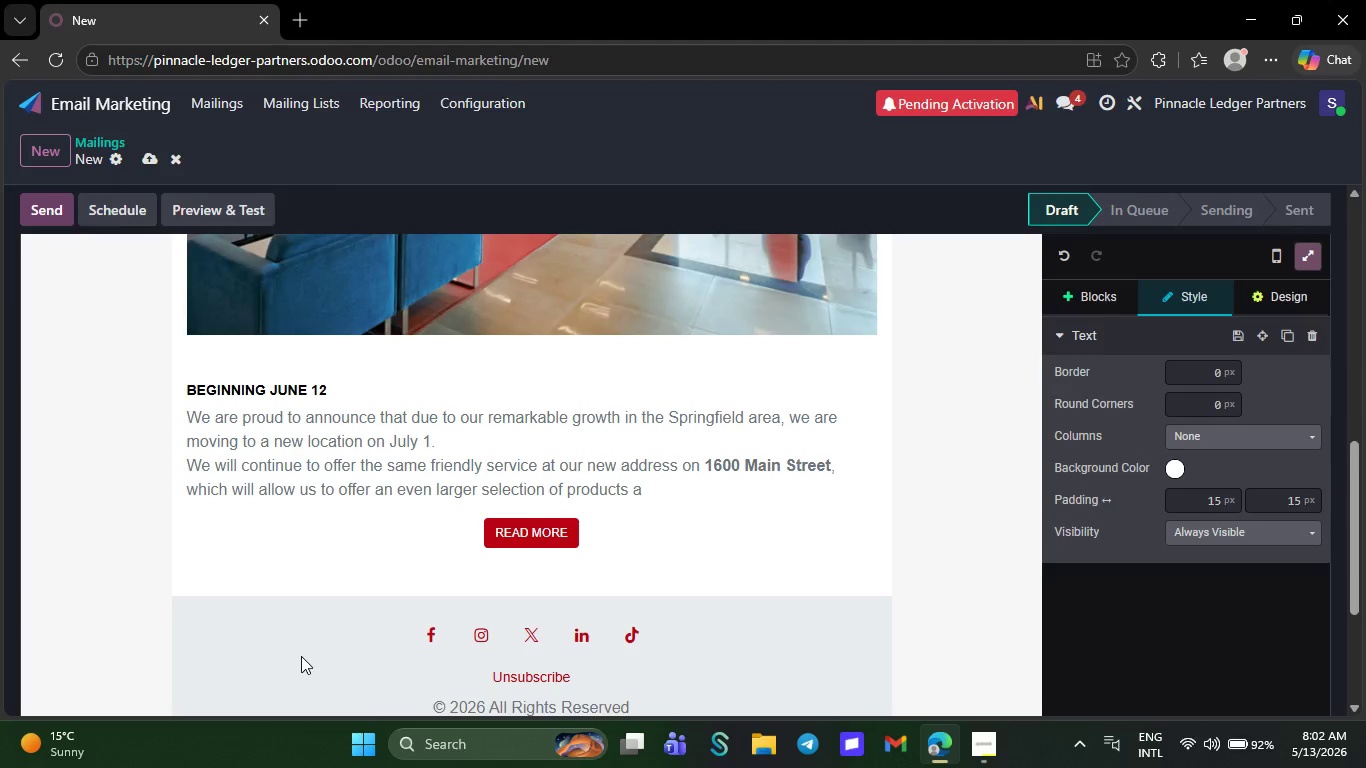 
key(Backspace)
 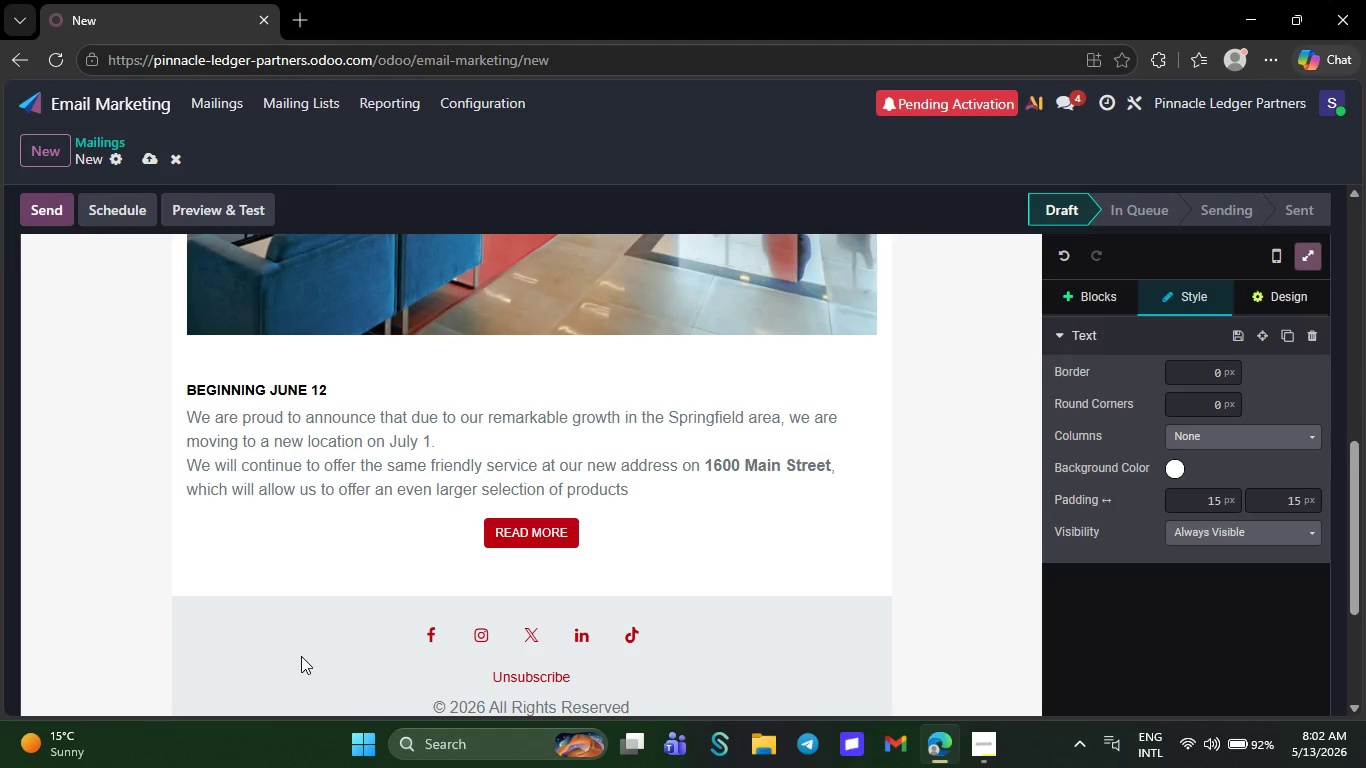 
key(Backspace)
 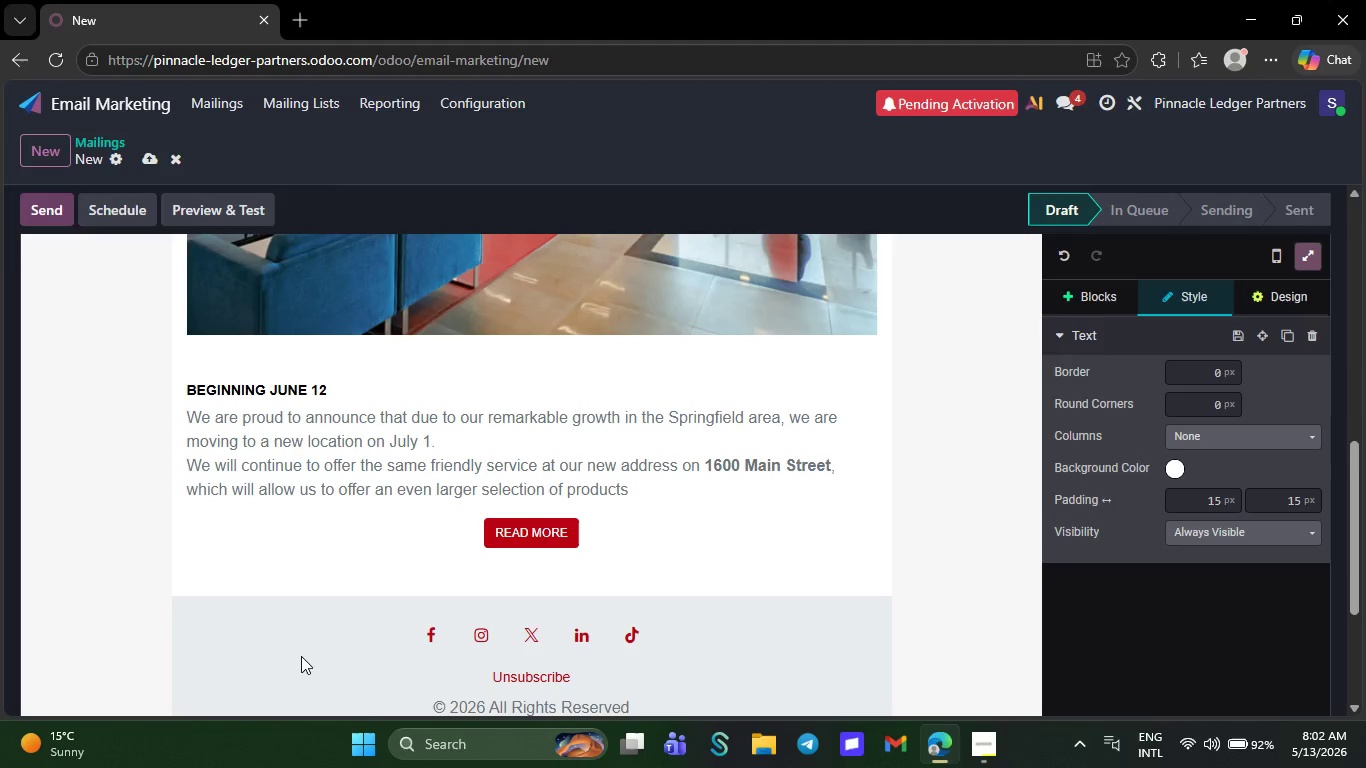 
key(Backspace)
 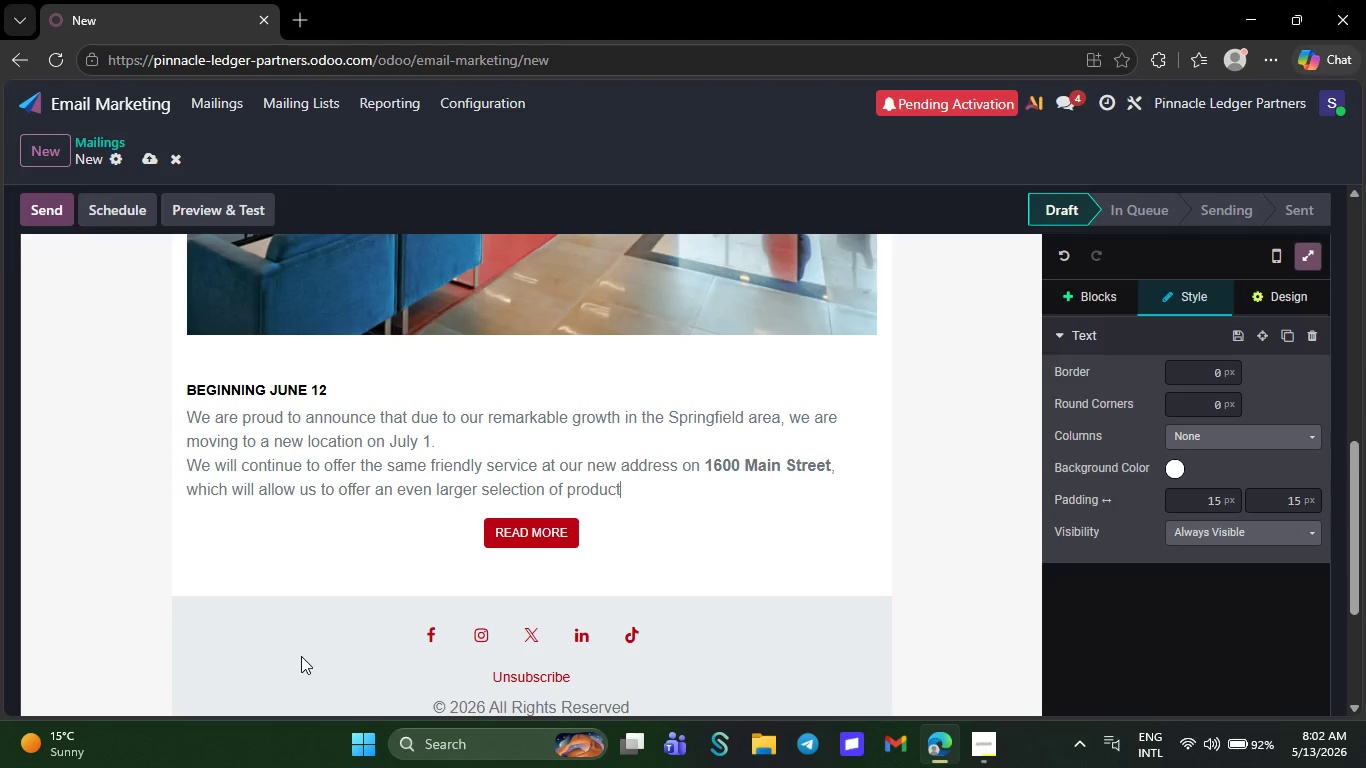 
key(Backspace)
 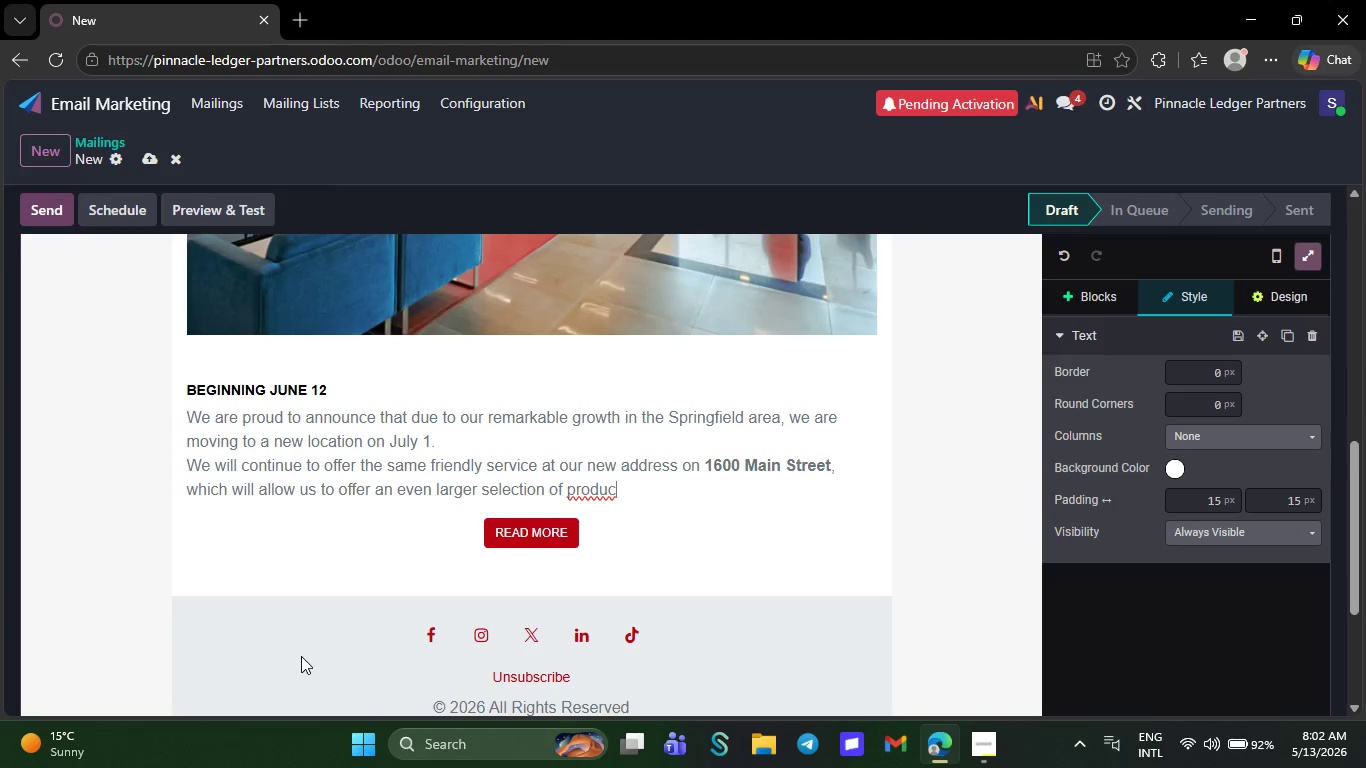 
key(Backspace)
 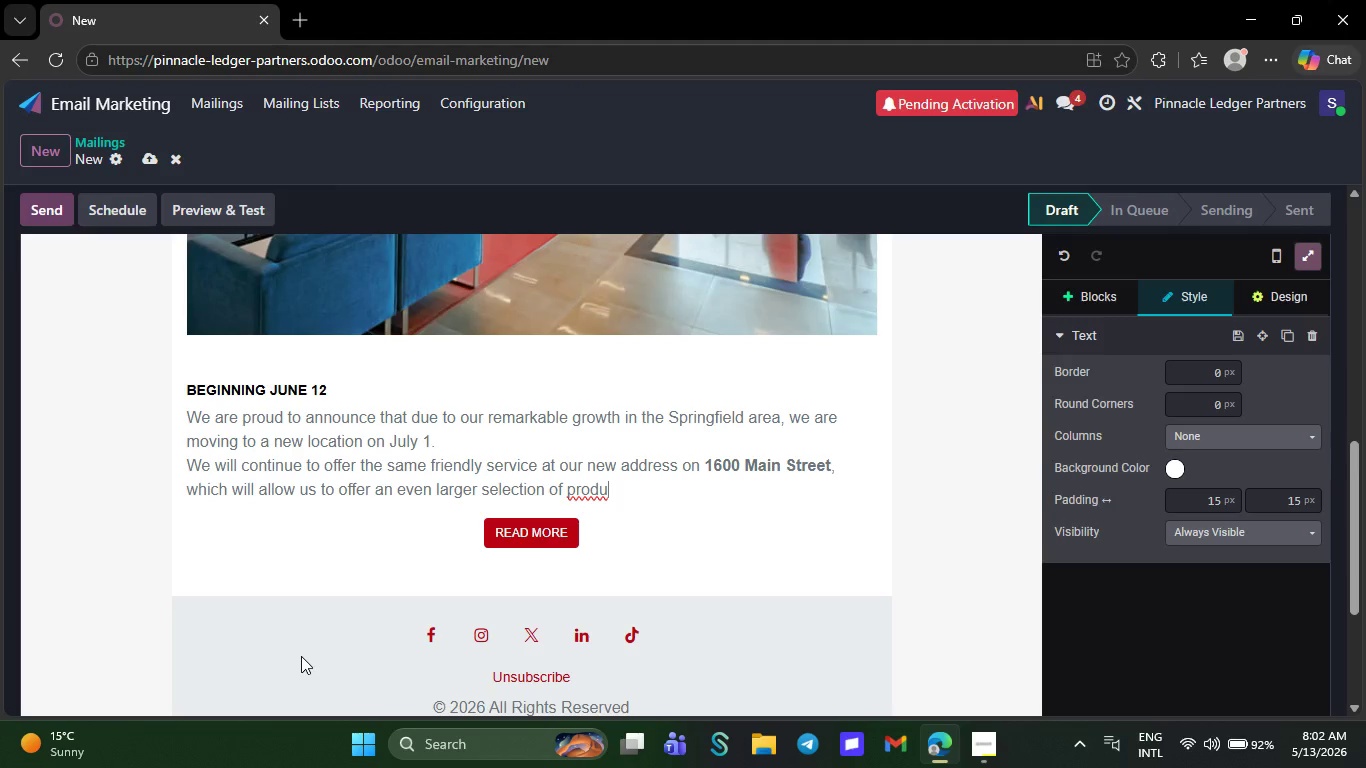 
key(Backspace)
 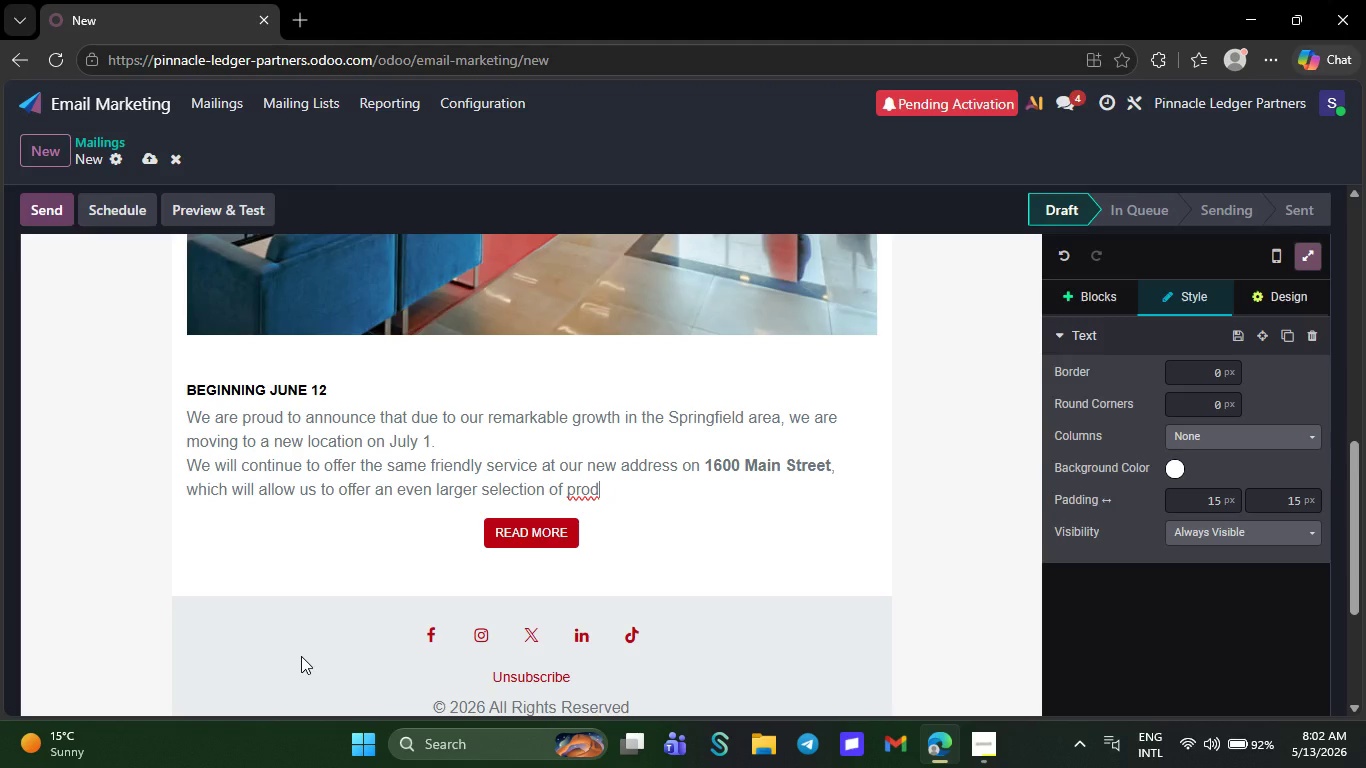 
key(Backspace)
 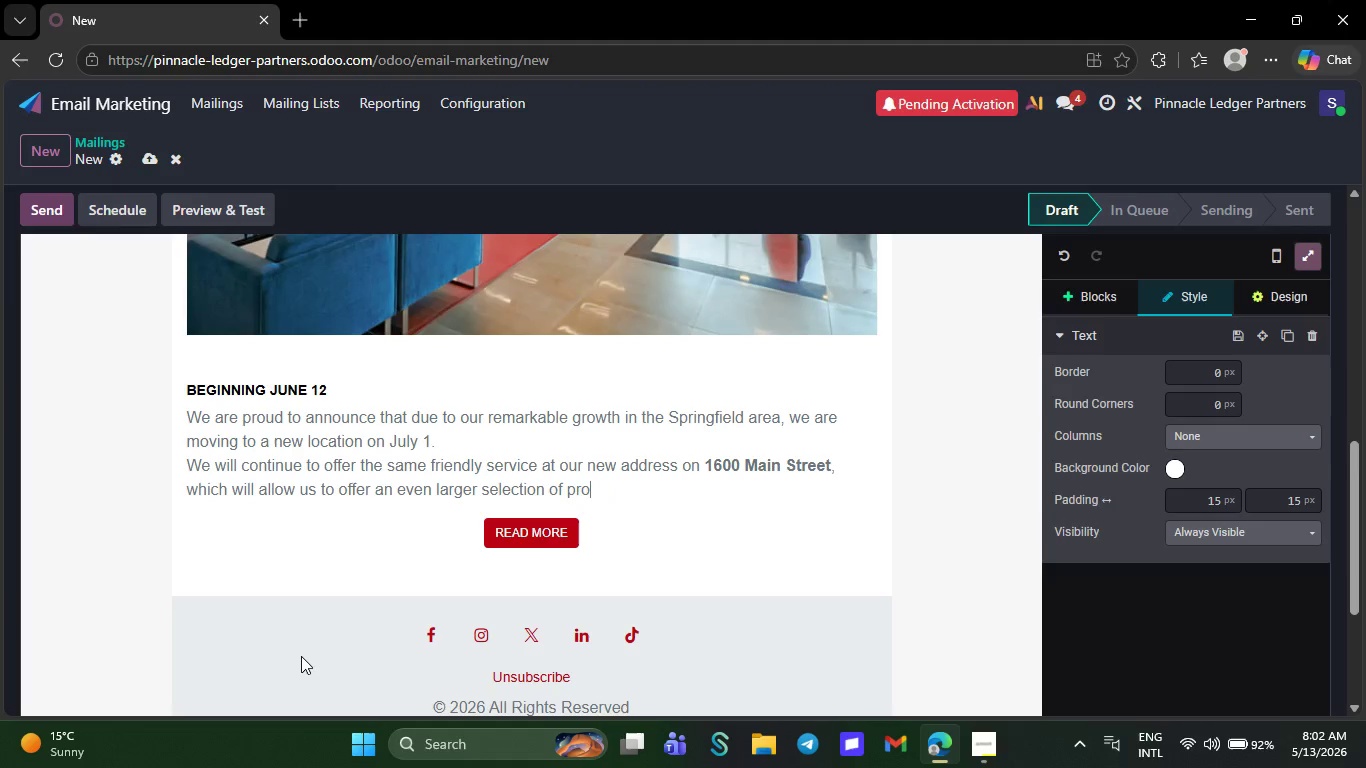 
key(Backspace)
 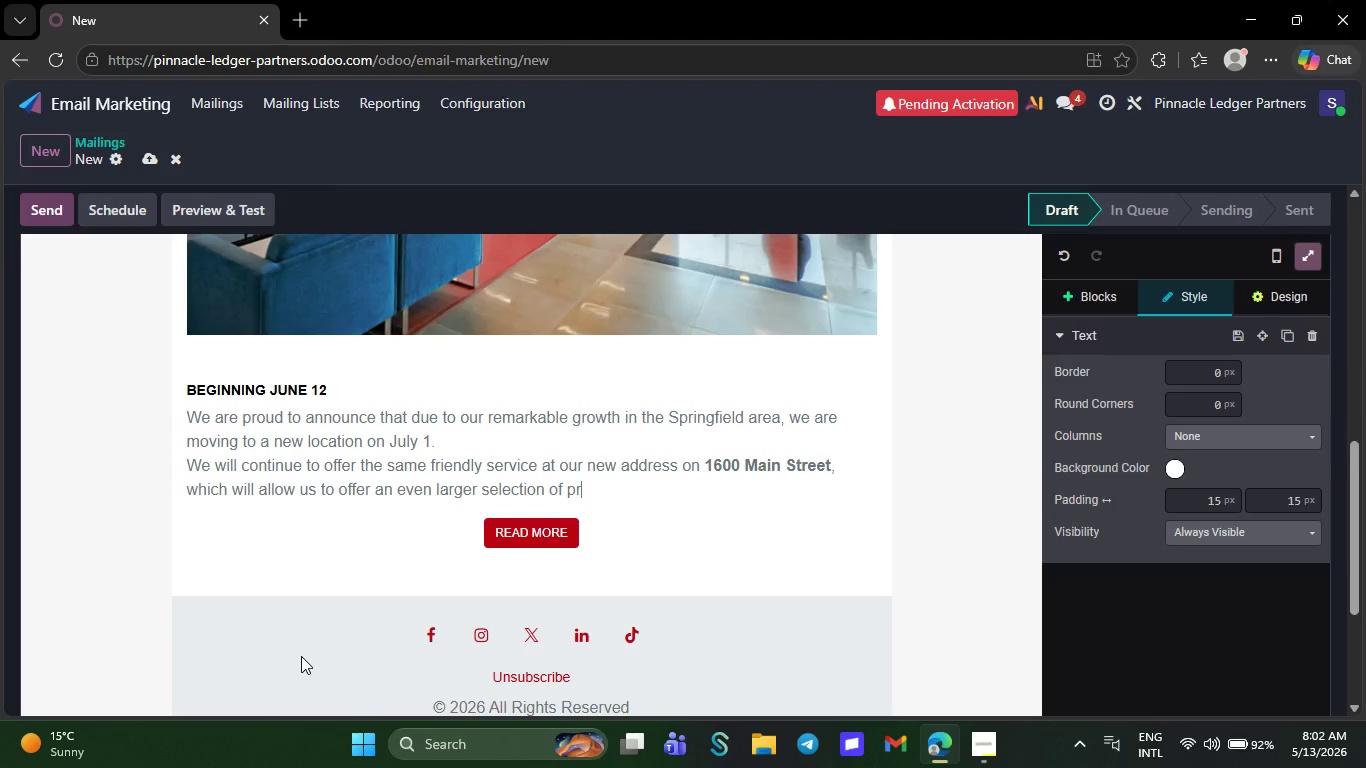 
wait(6.06)
 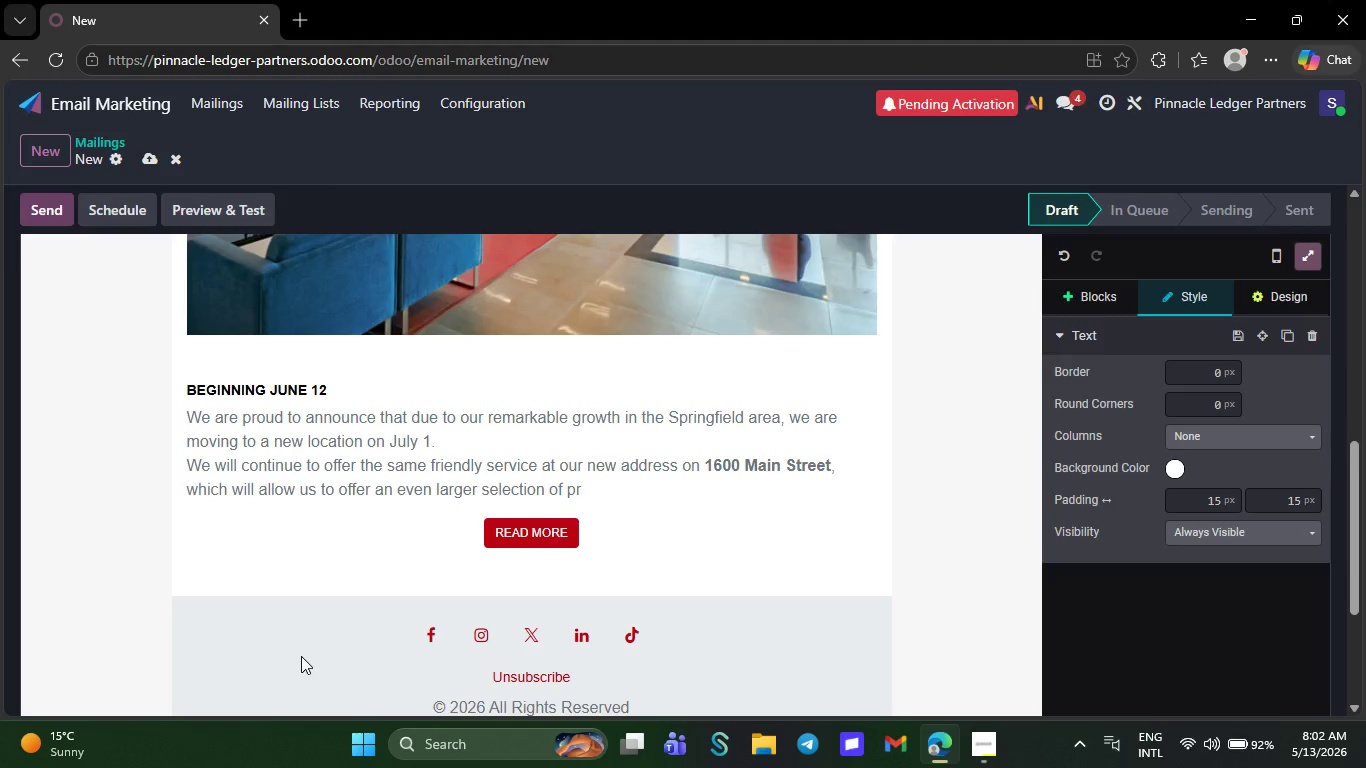 
key(Backspace)
 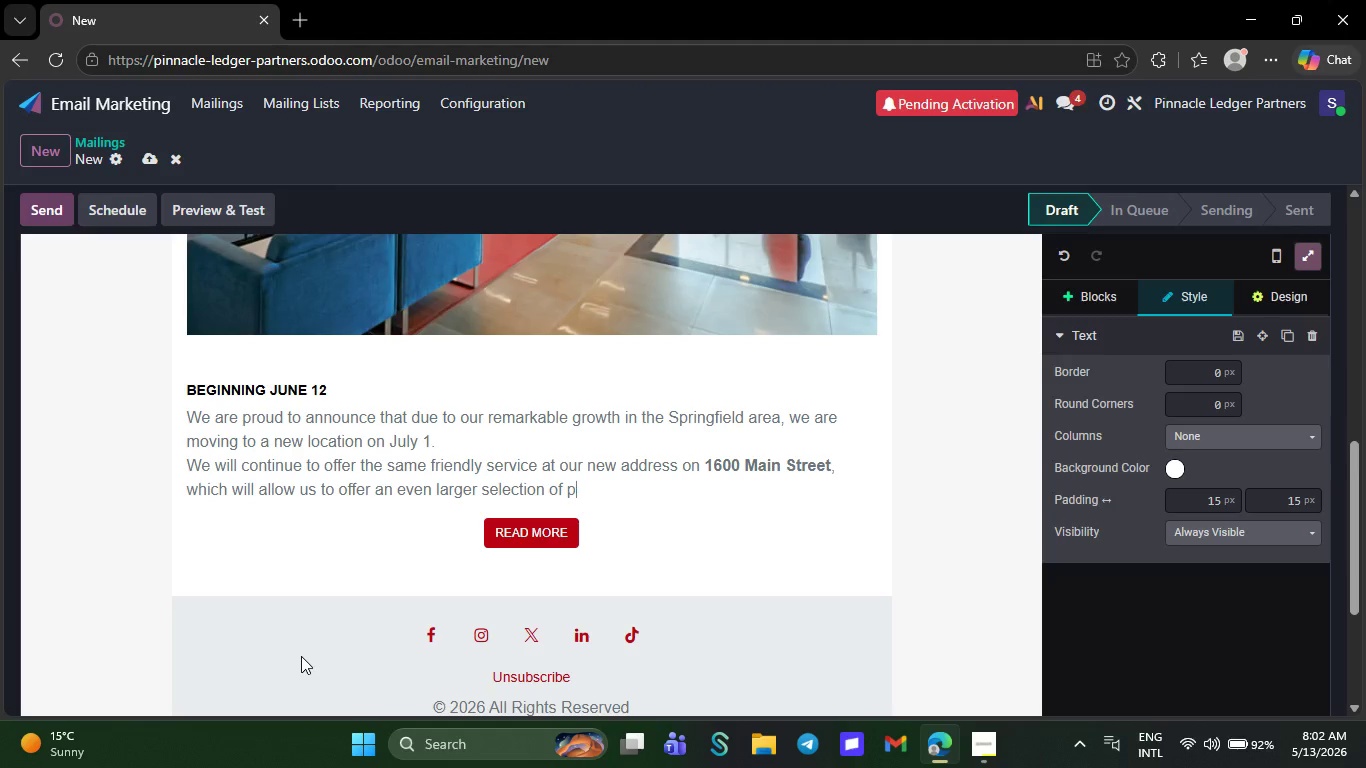 
key(Backspace)
 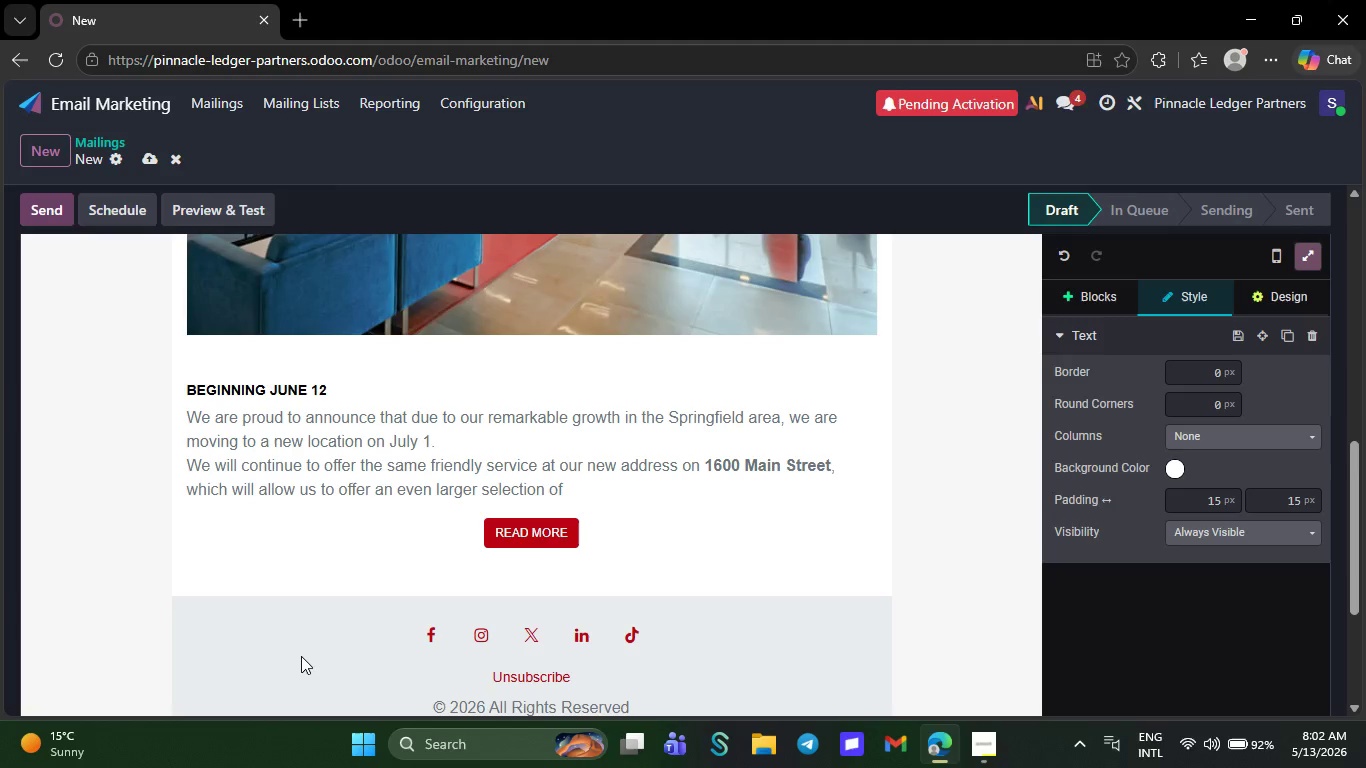 
key(Backspace)
 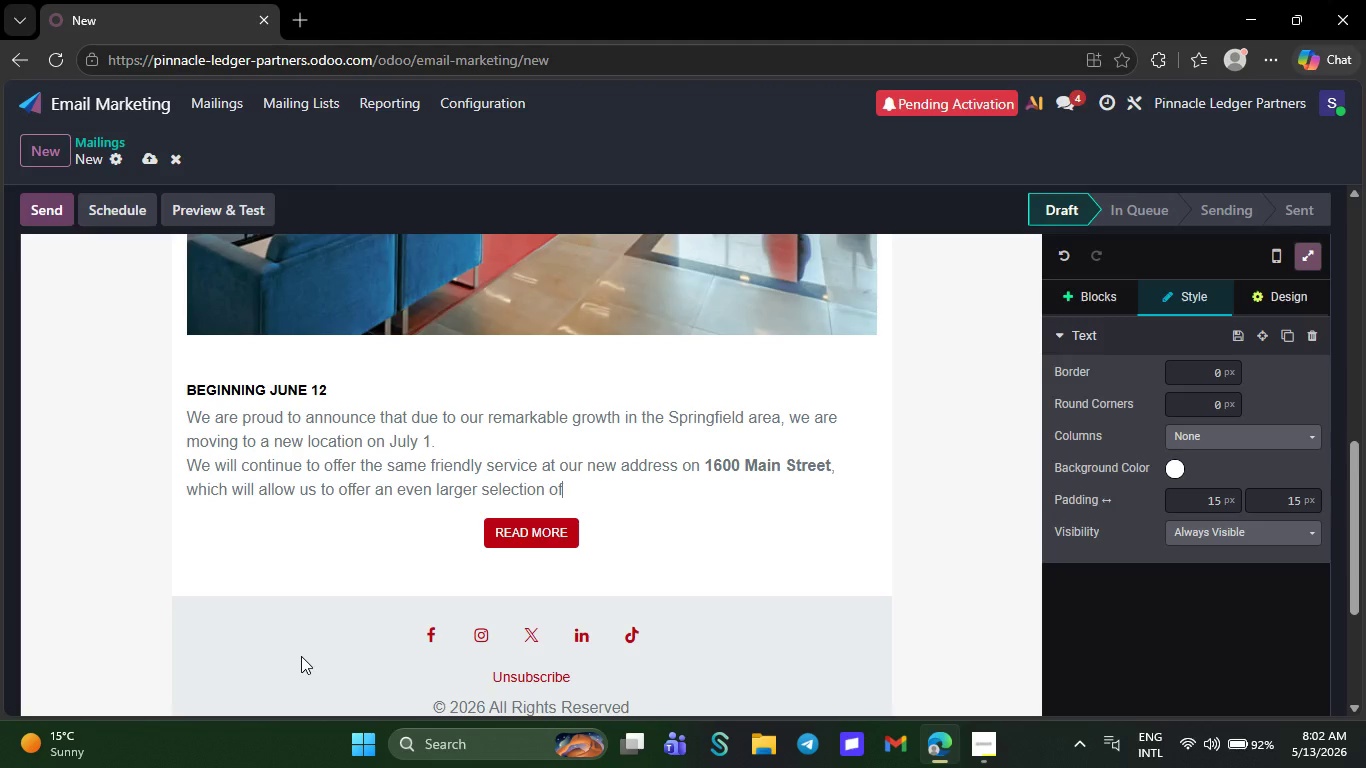 
key(Backspace)
 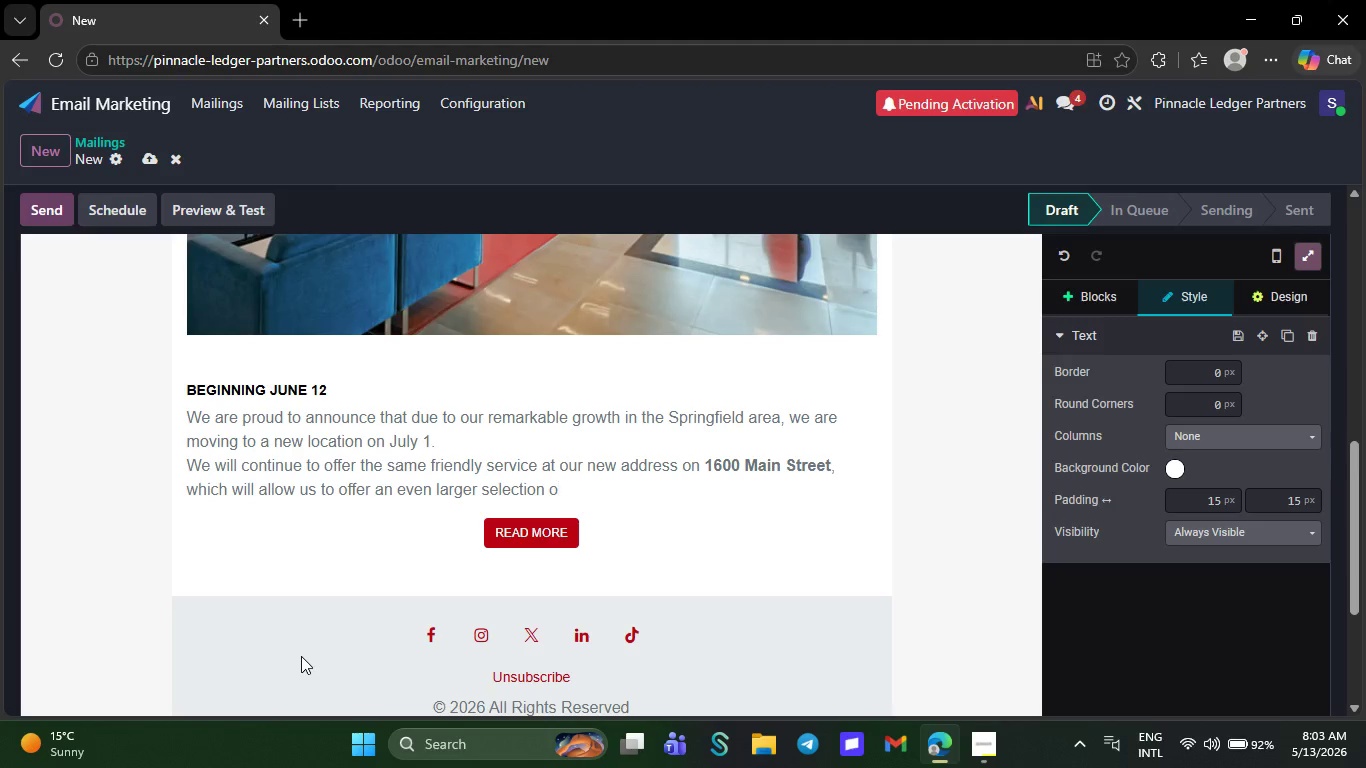 
key(Backspace)
 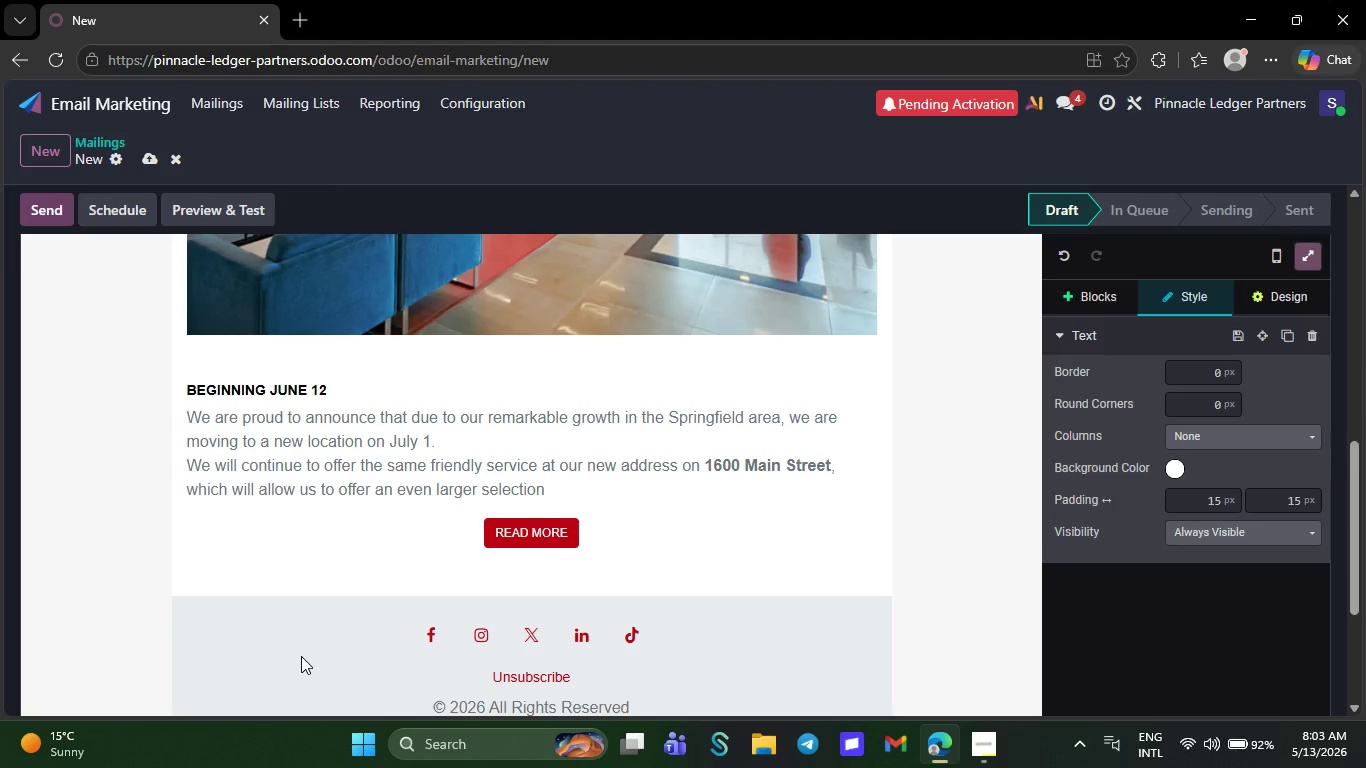 
key(Backspace)
 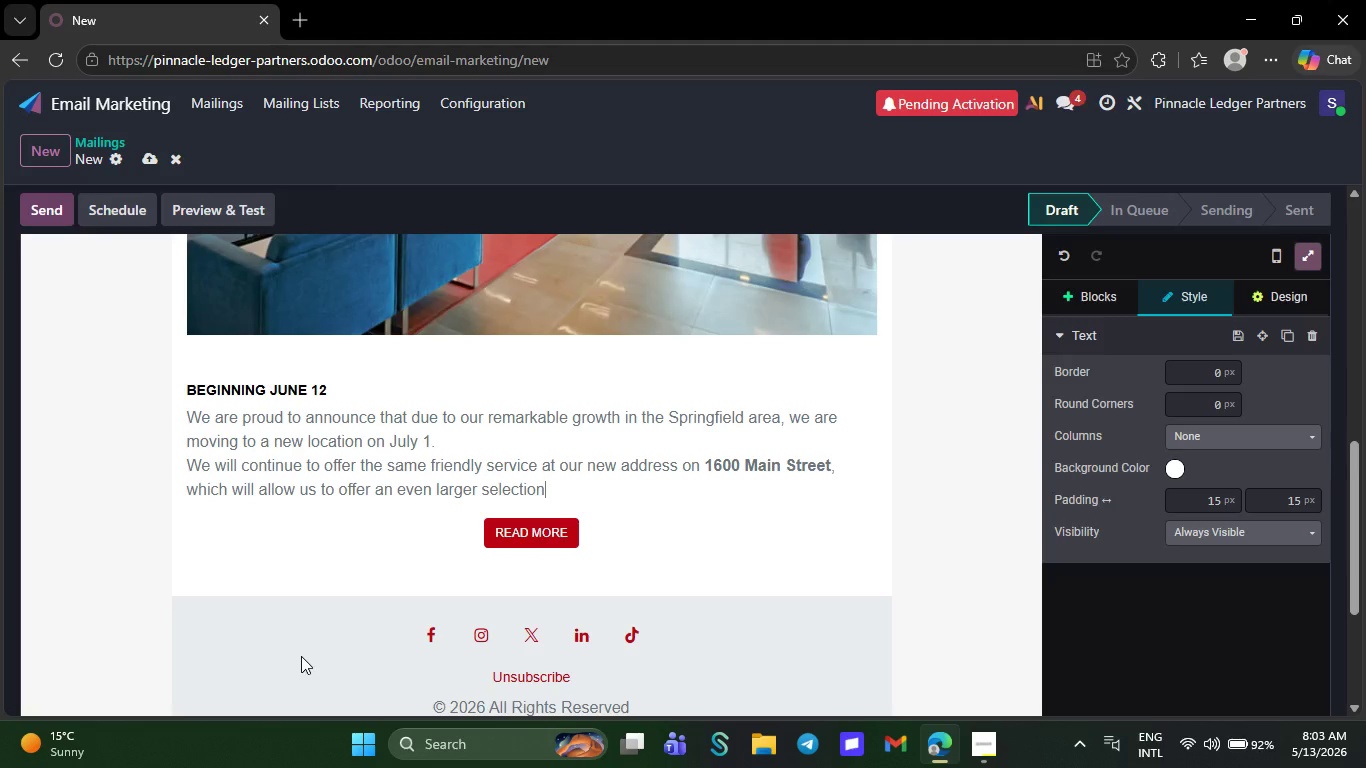 
key(Backspace)
 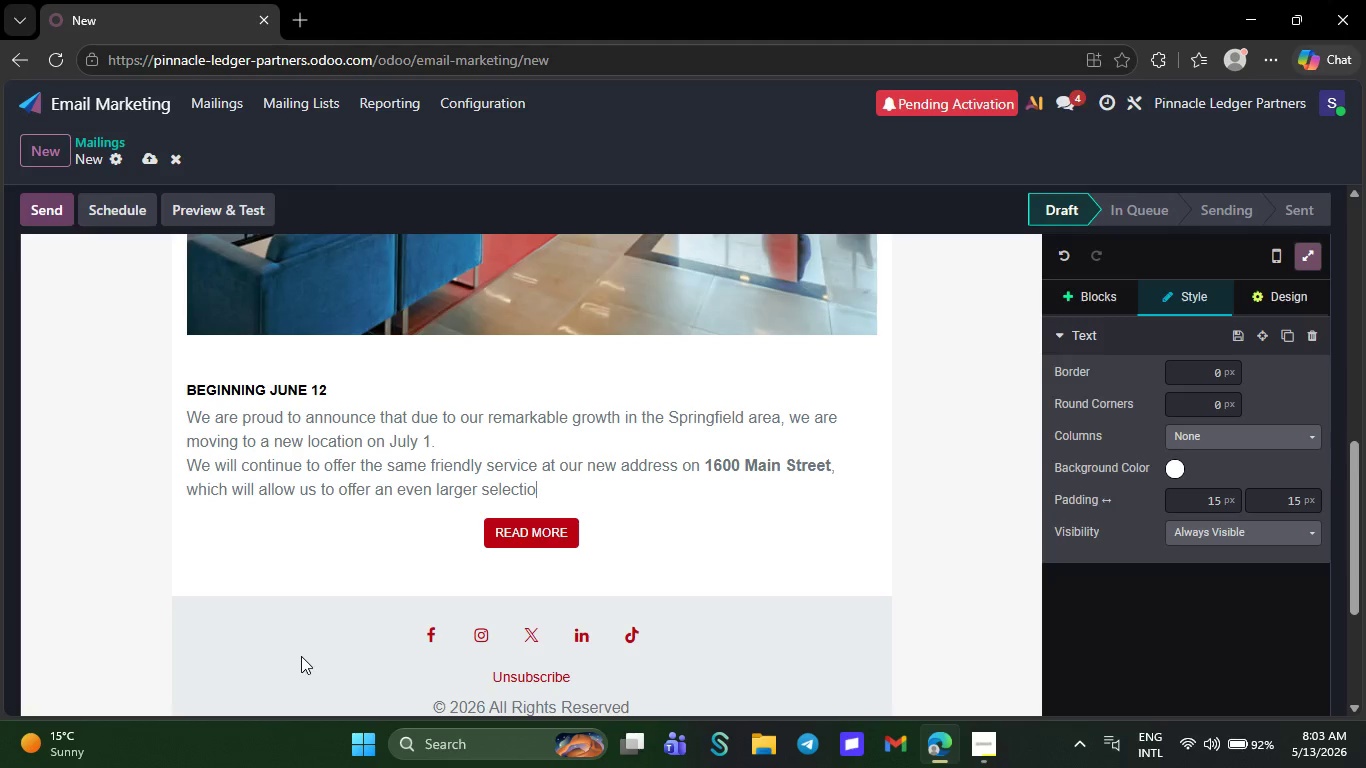 
key(Backspace)
 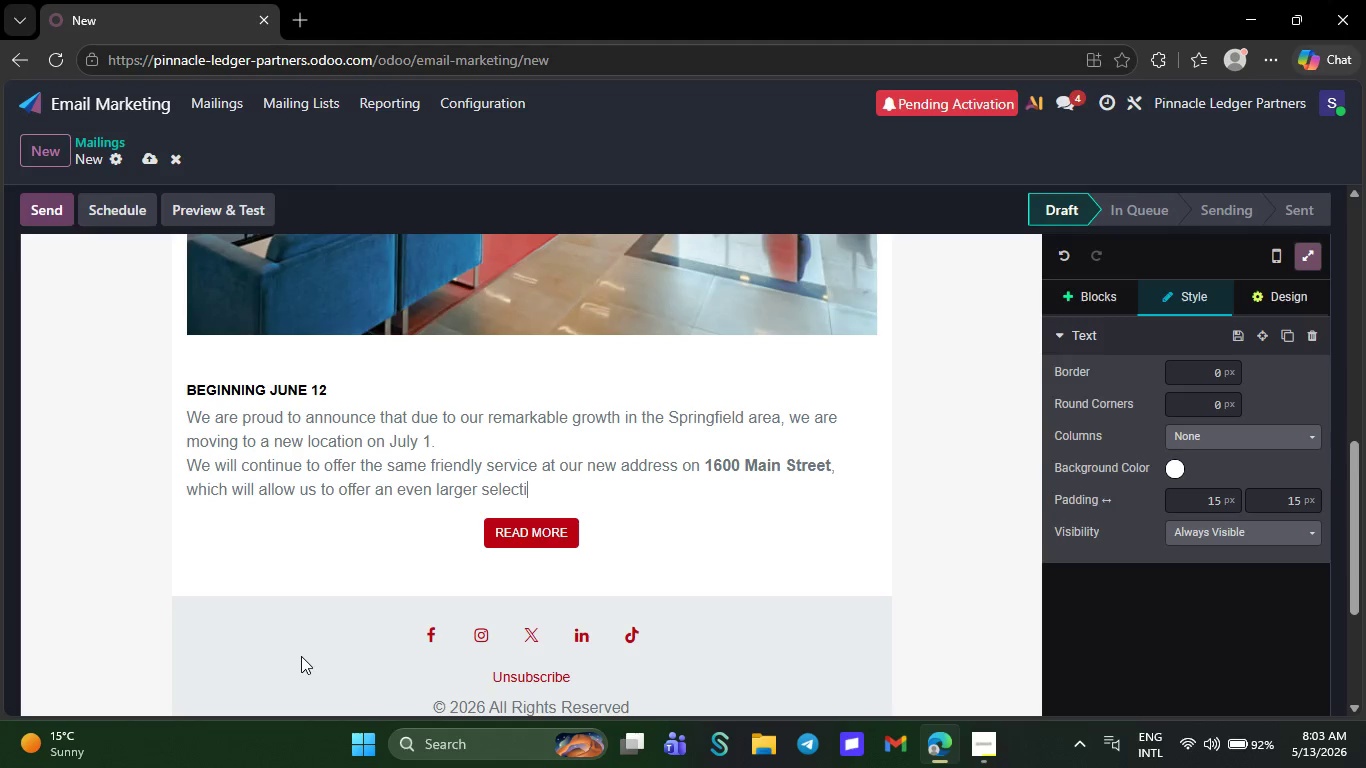 
key(Backspace)
 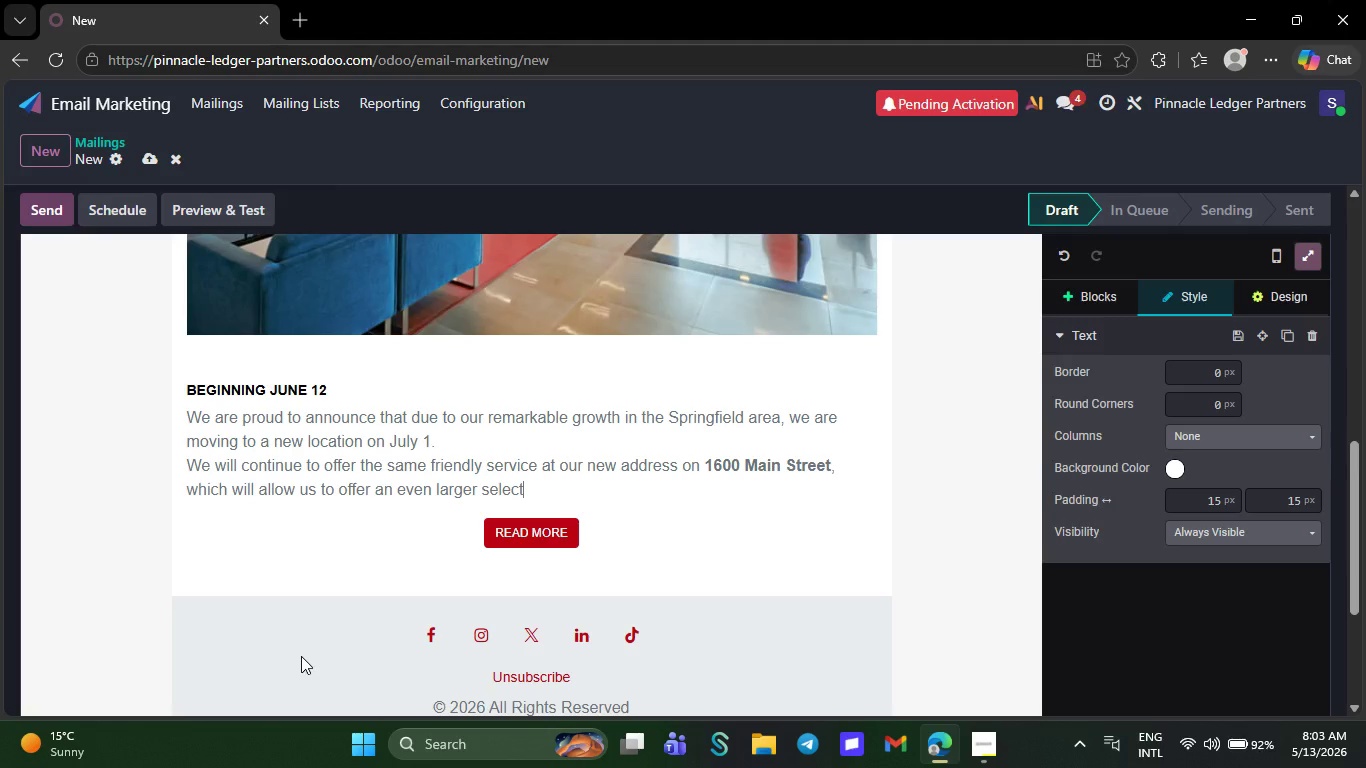 
wait(7.33)
 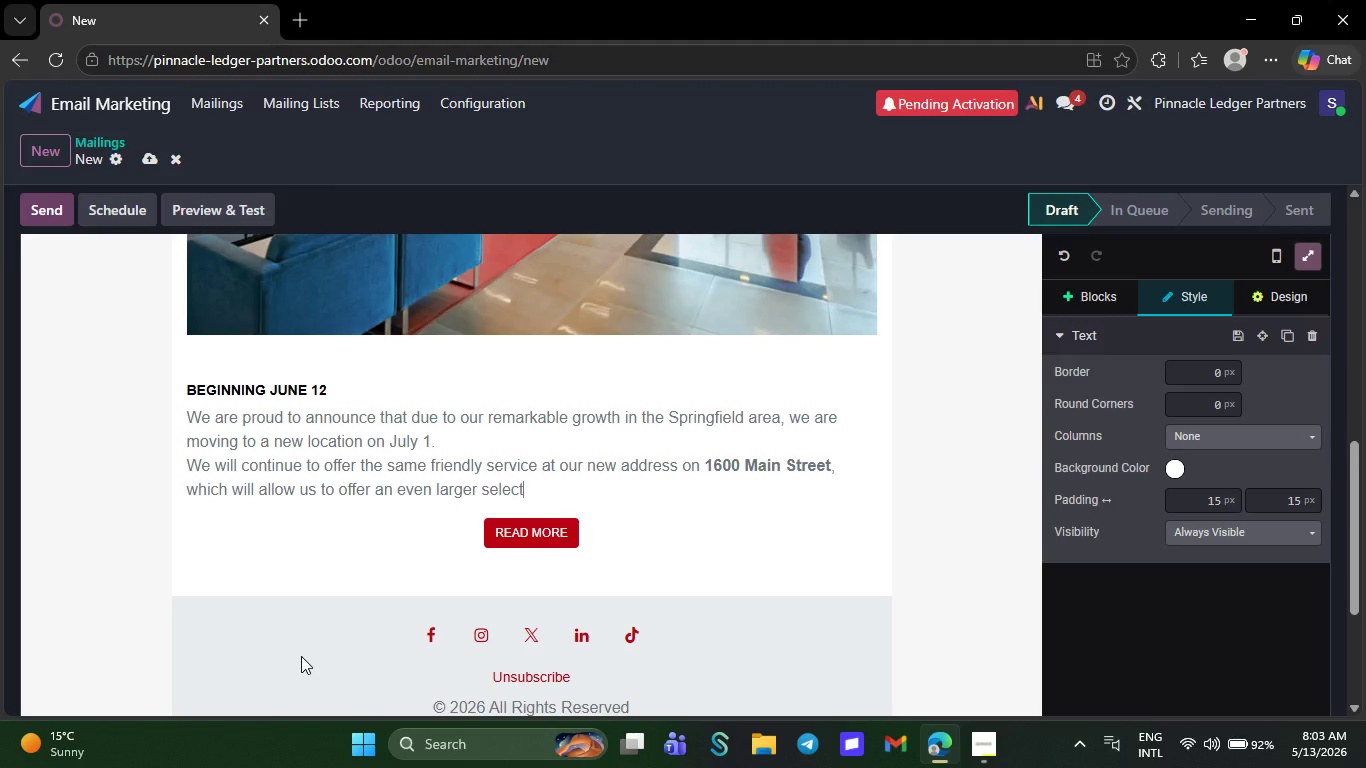 
key(Backspace)
 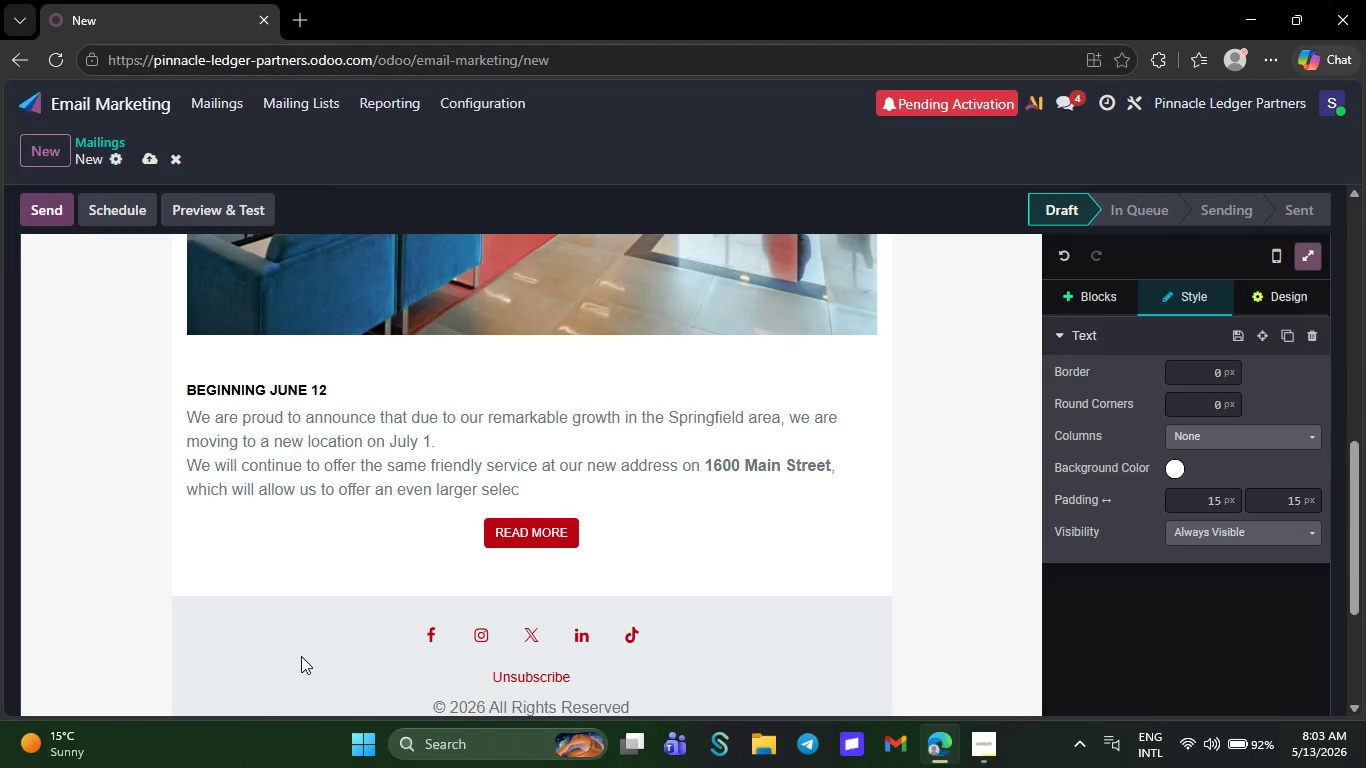 
key(Backspace)
 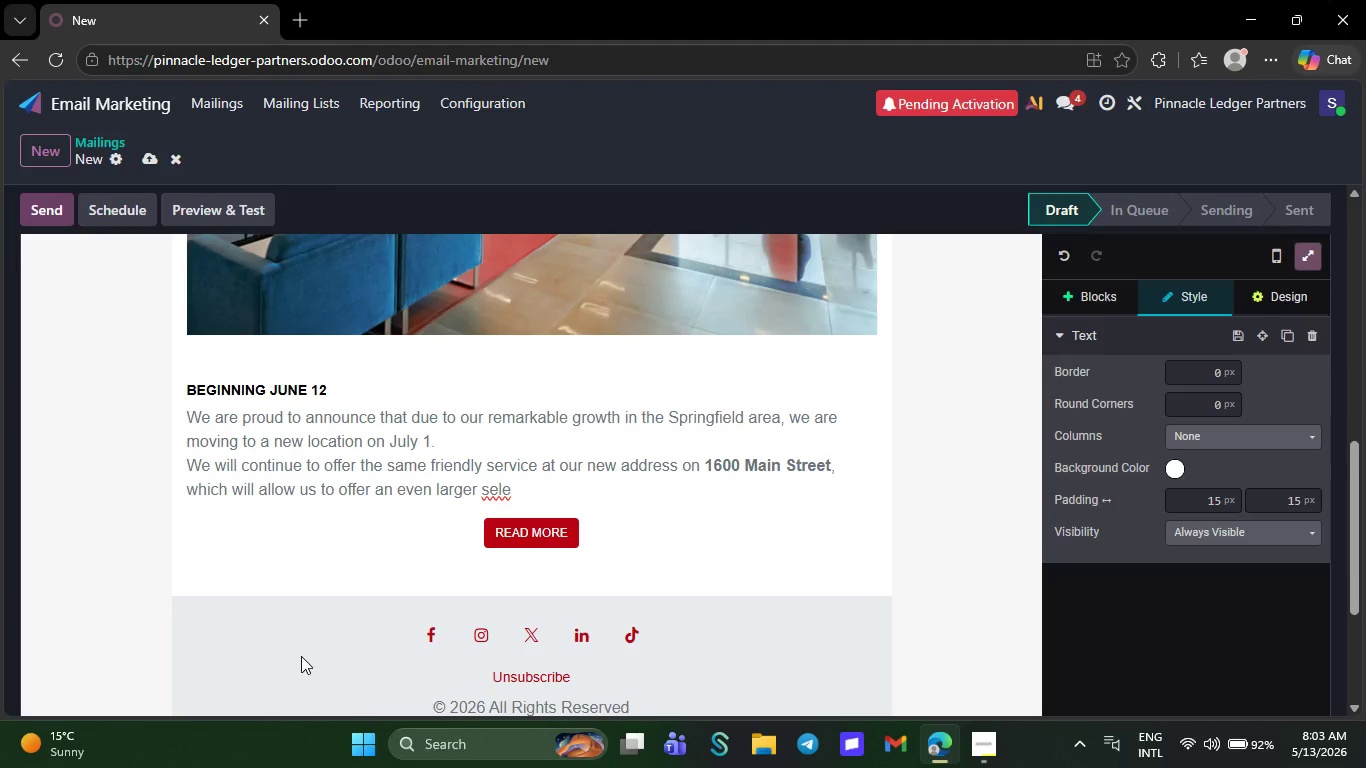 
key(Backspace)
 